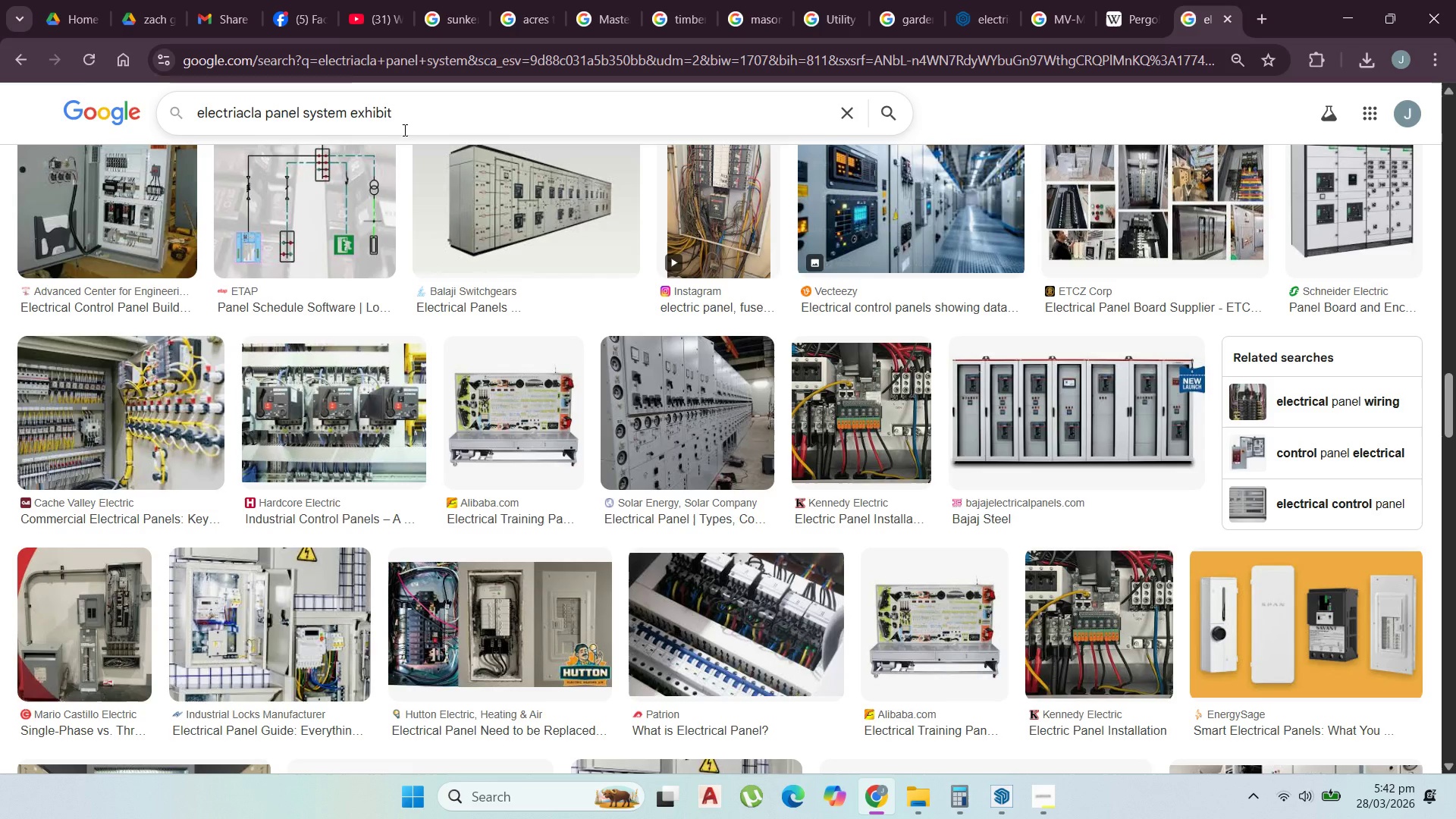 
key(Enter)
 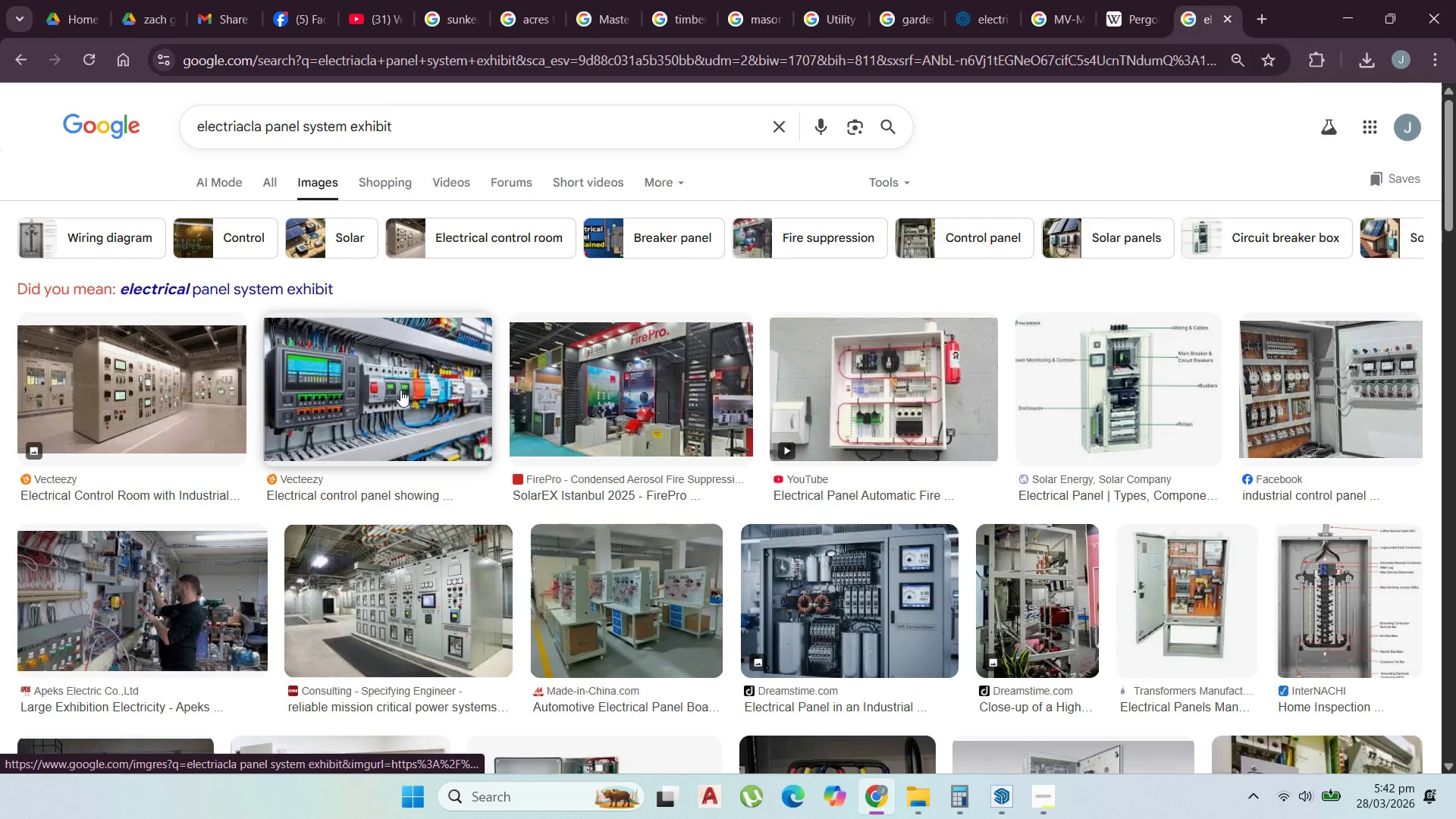 
wait(6.16)
 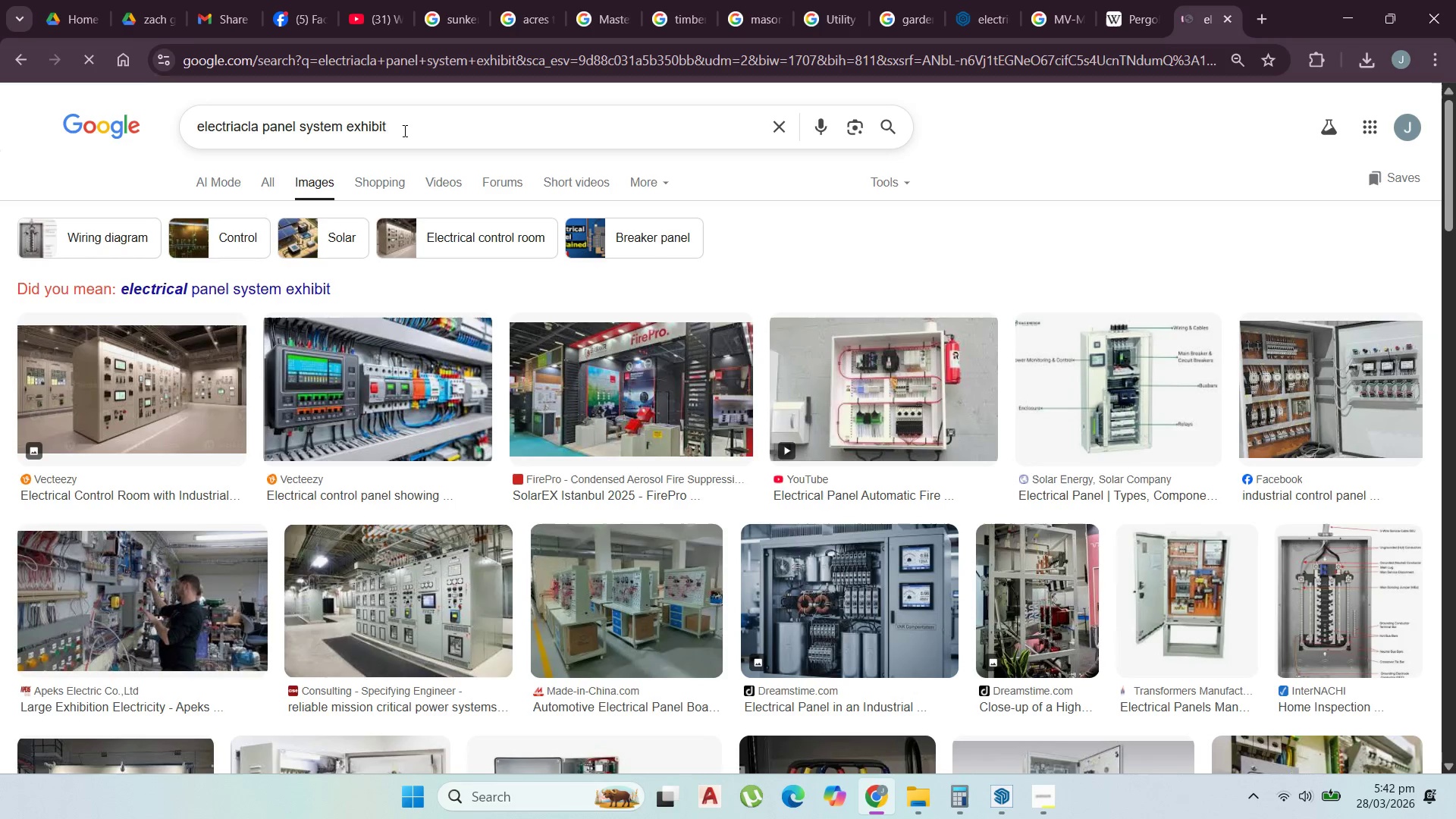 
left_click([115, 398])
 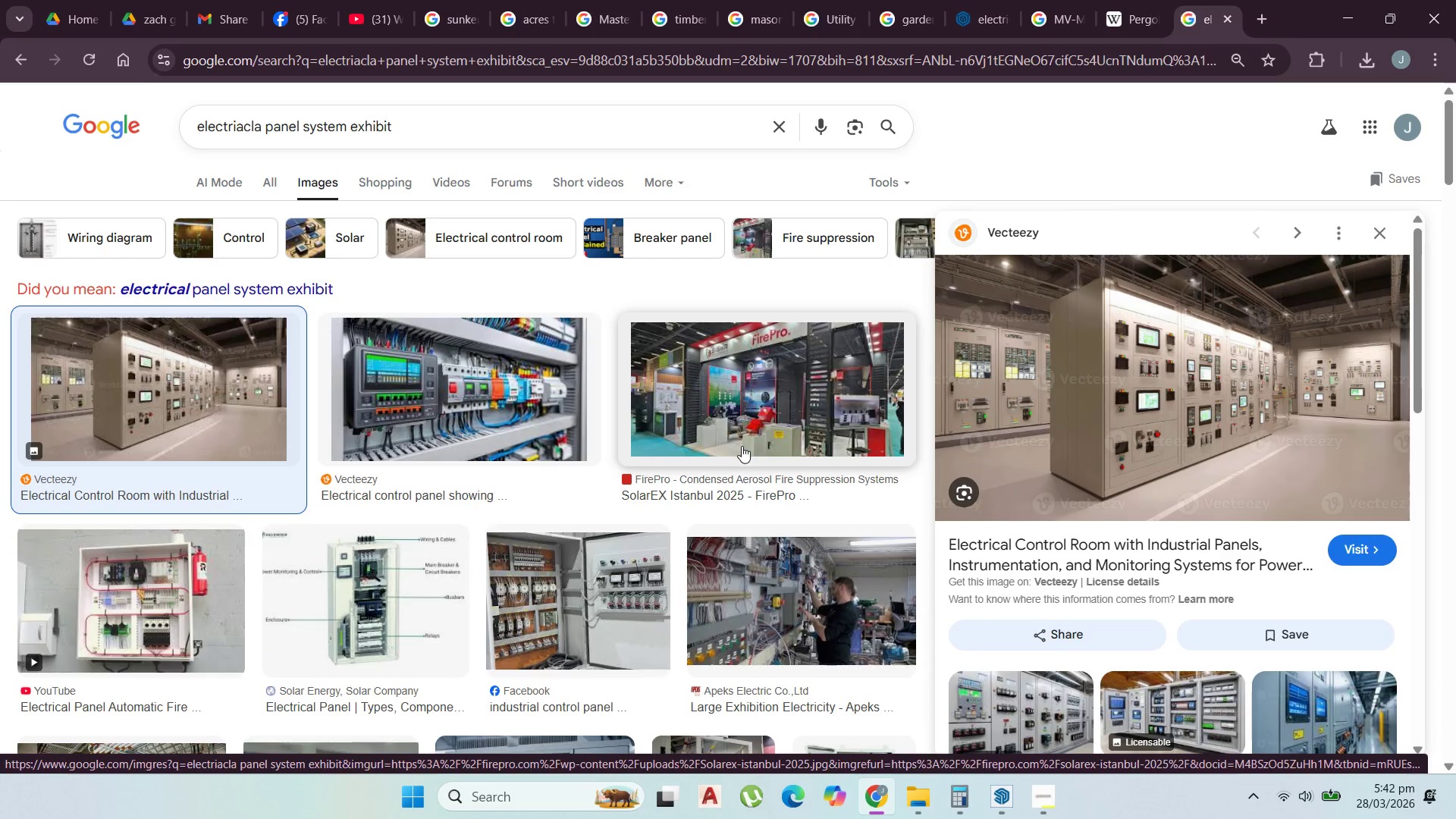 
scroll: coordinate [592, 529], scroll_direction: down, amount: 15.0
 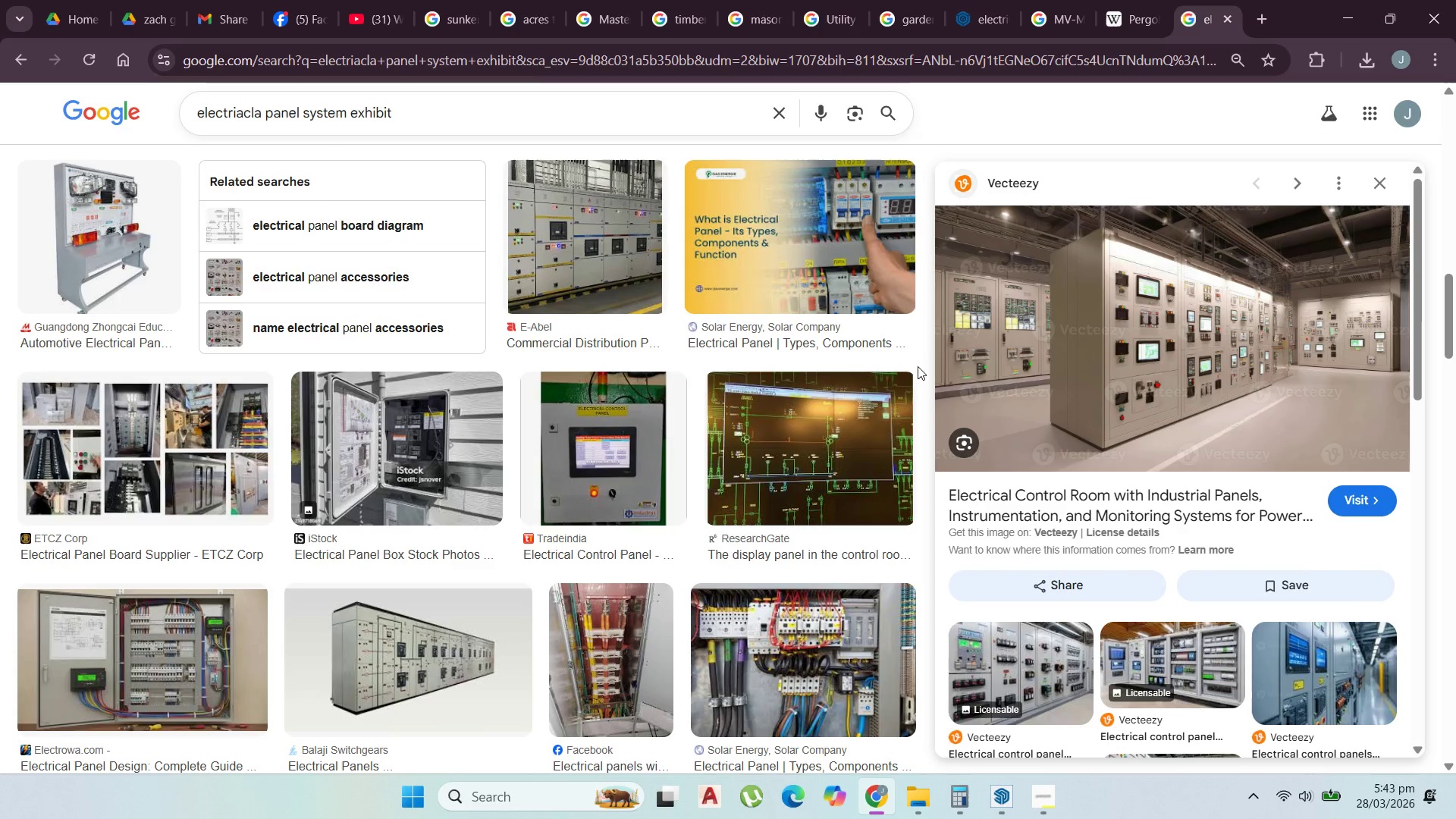 
wait(5.77)
 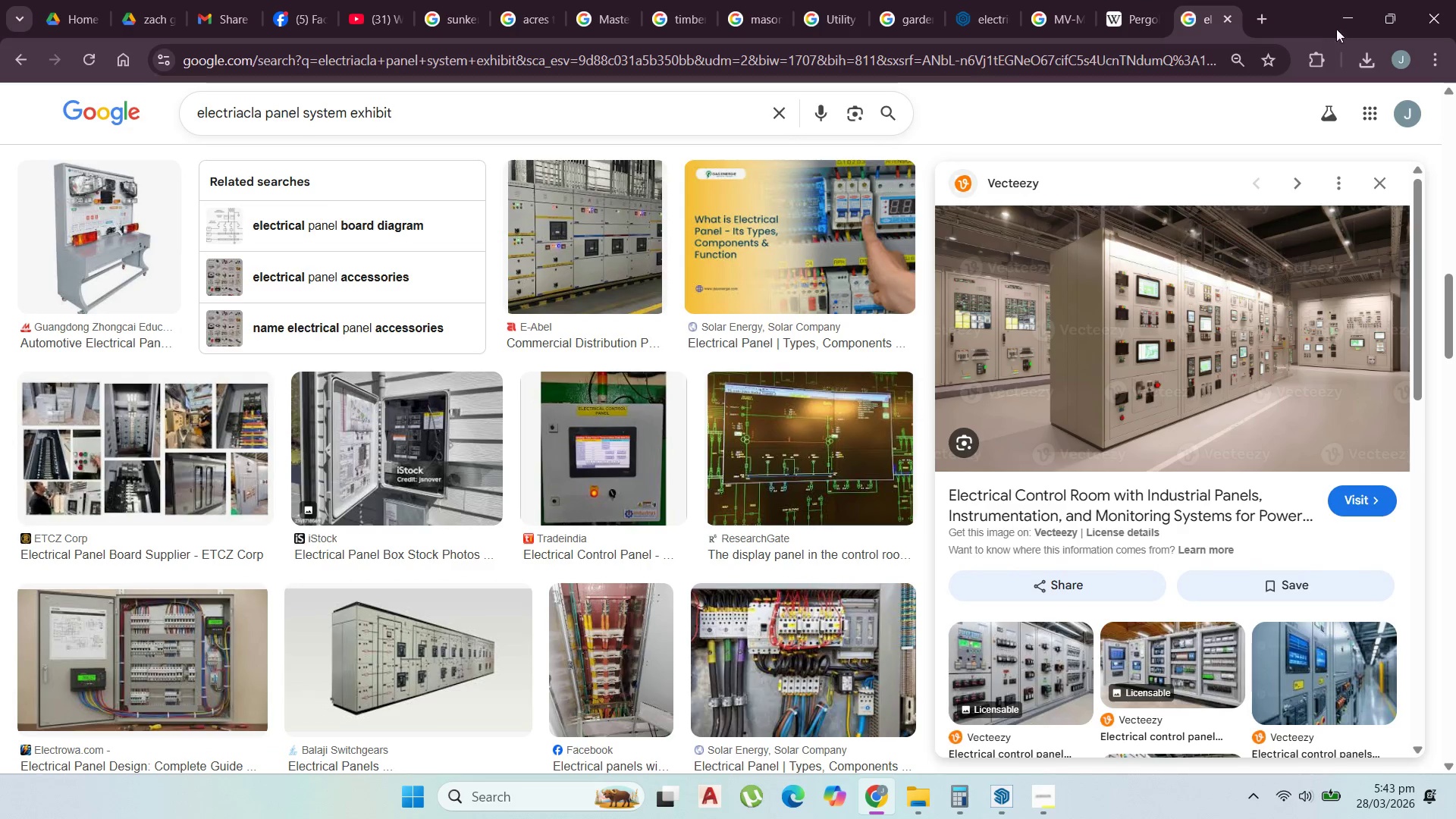 
scroll: coordinate [547, 562], scroll_direction: down, amount: 18.0
 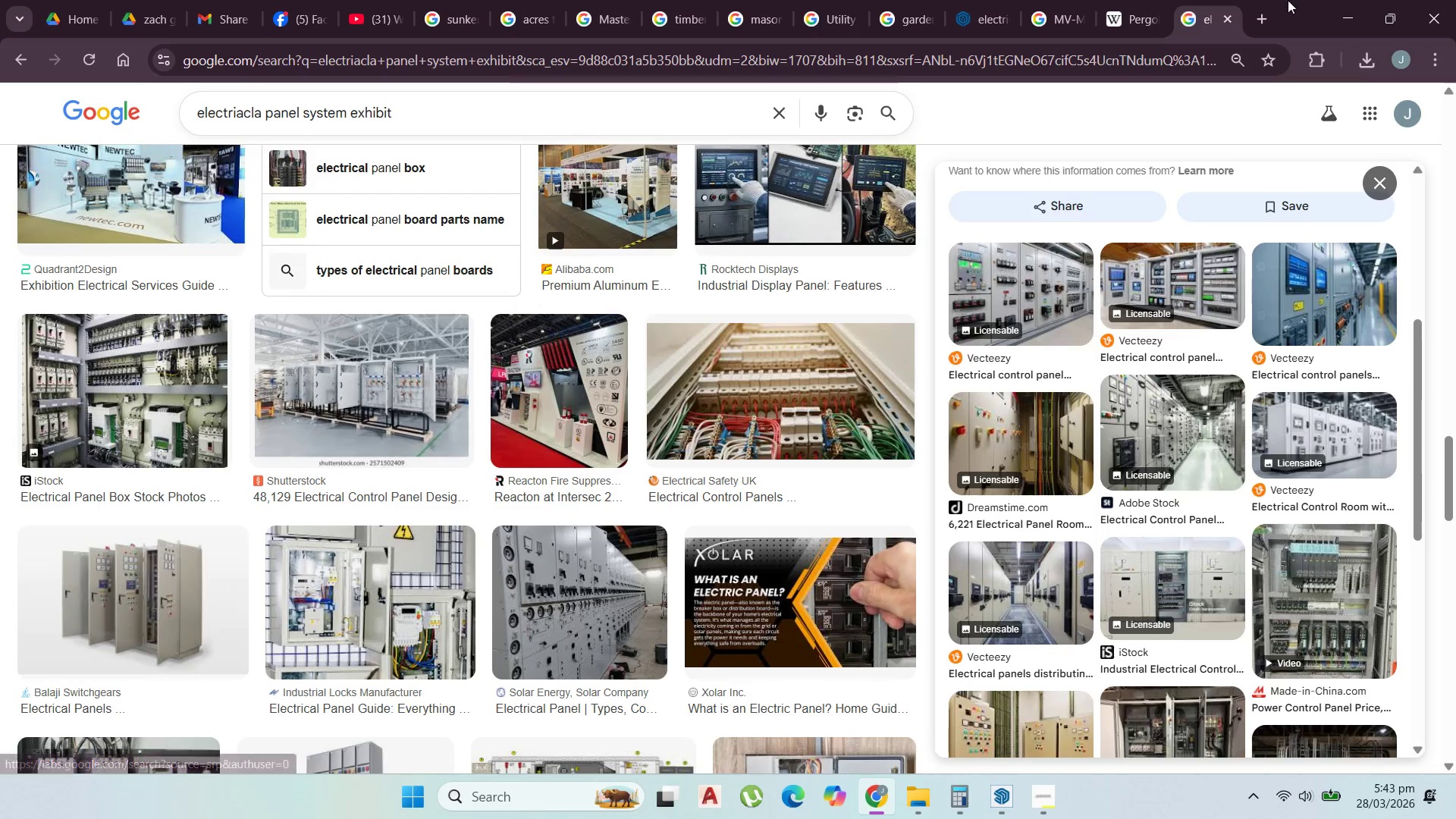 
left_click([1341, 9])
 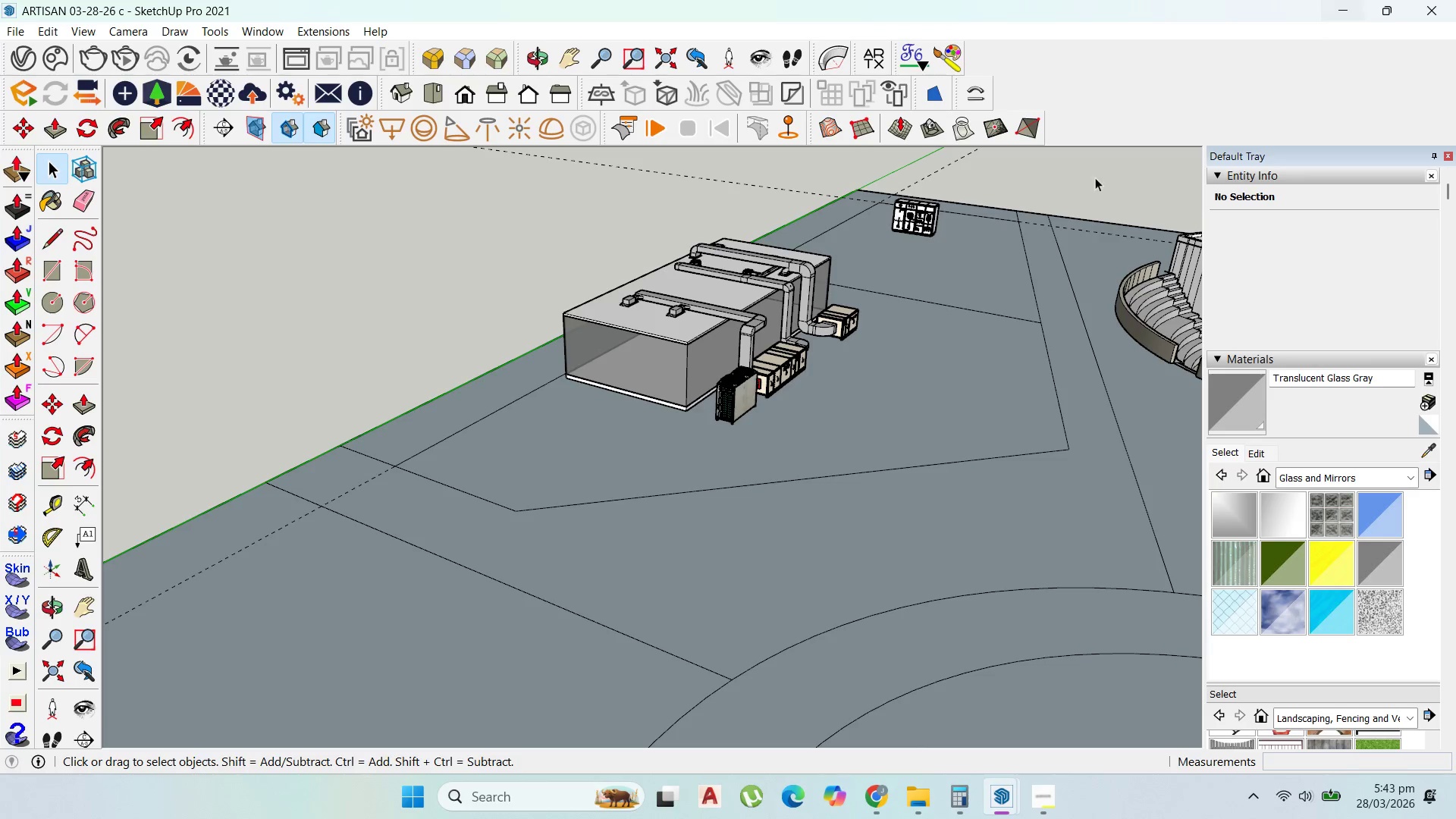 
scroll: coordinate [570, 428], scroll_direction: up, amount: 3.0
 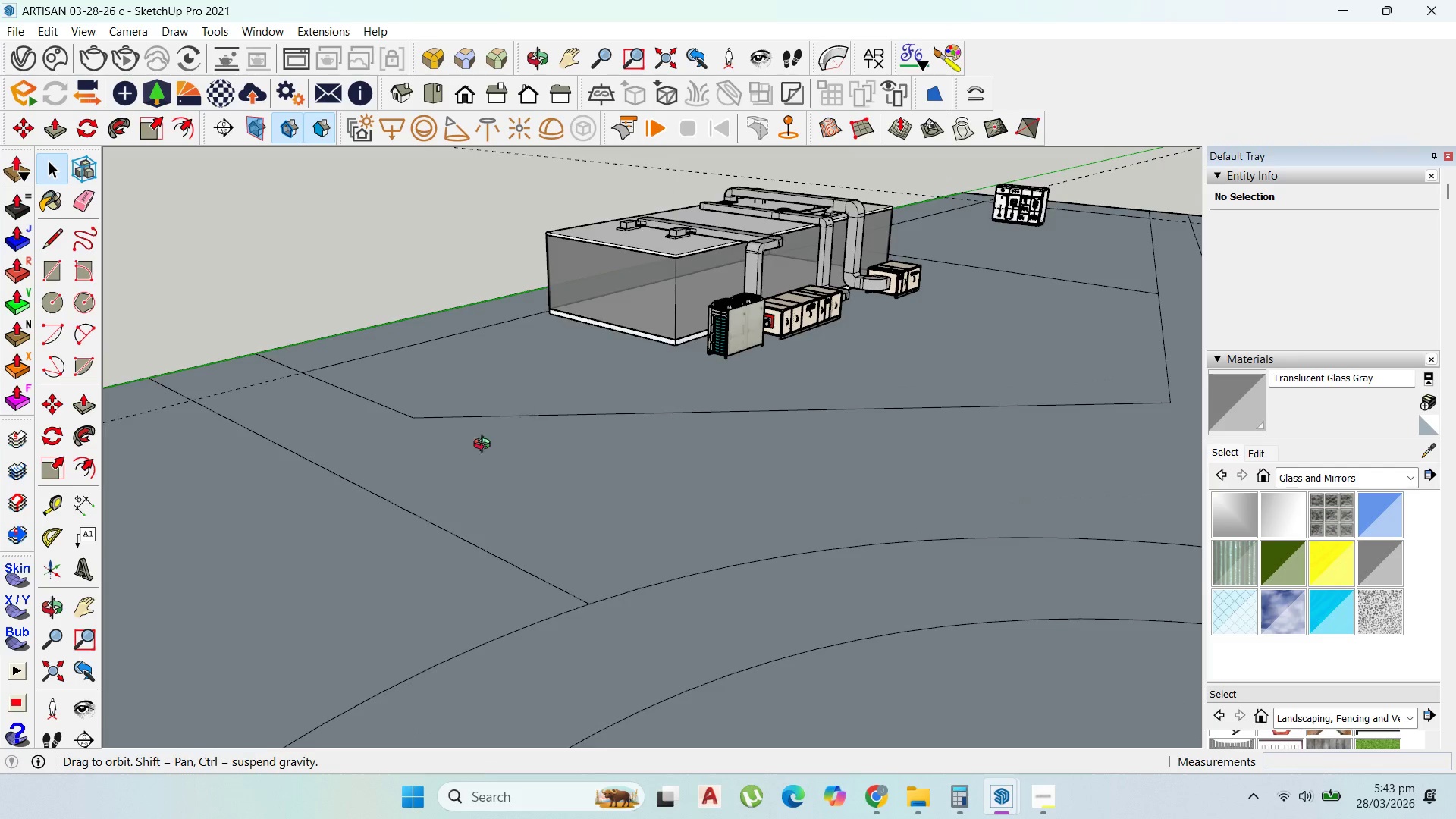 
scroll: coordinate [485, 365], scroll_direction: down, amount: 21.0
 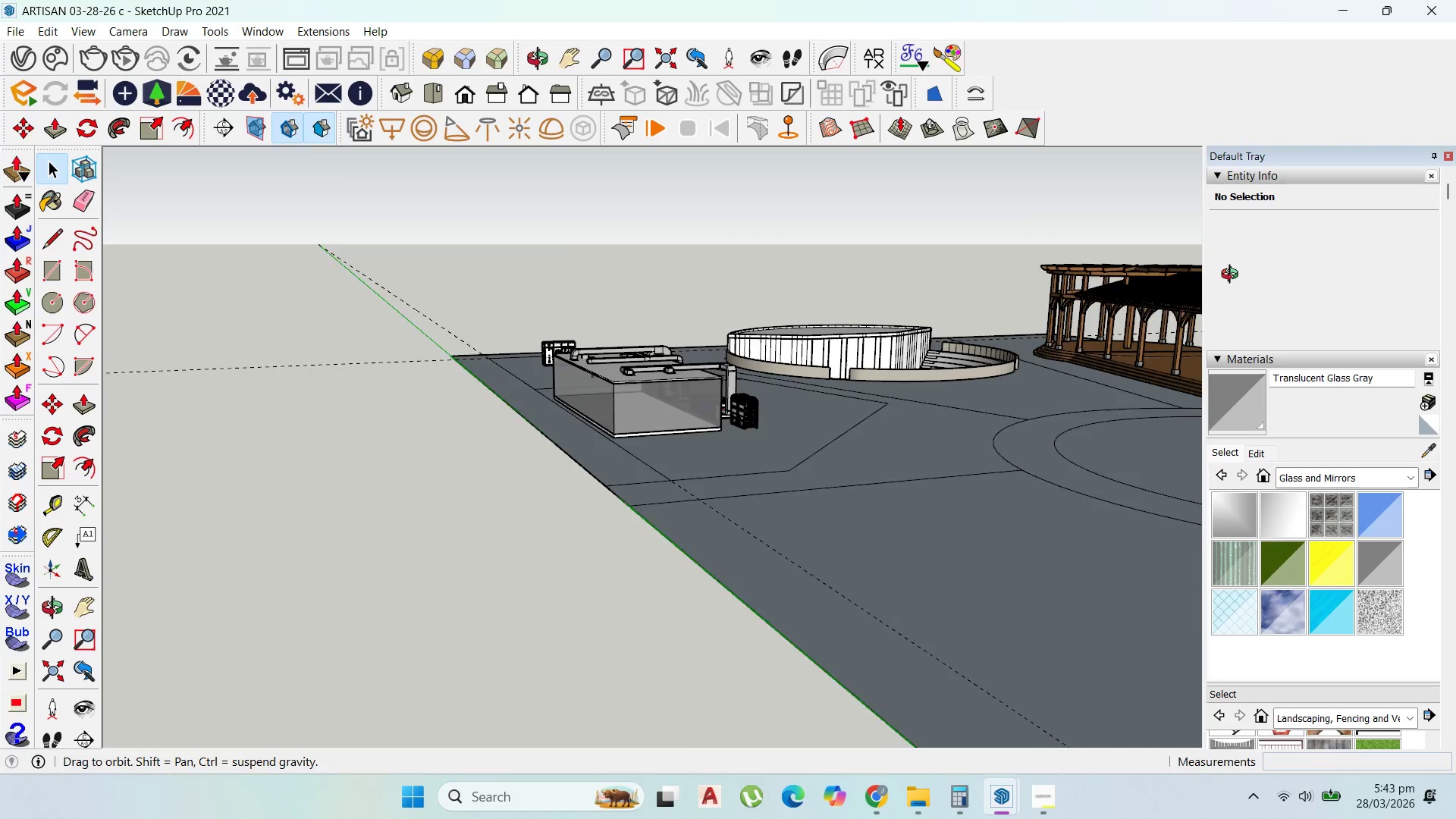 
scroll: coordinate [899, 357], scroll_direction: up, amount: 7.0
 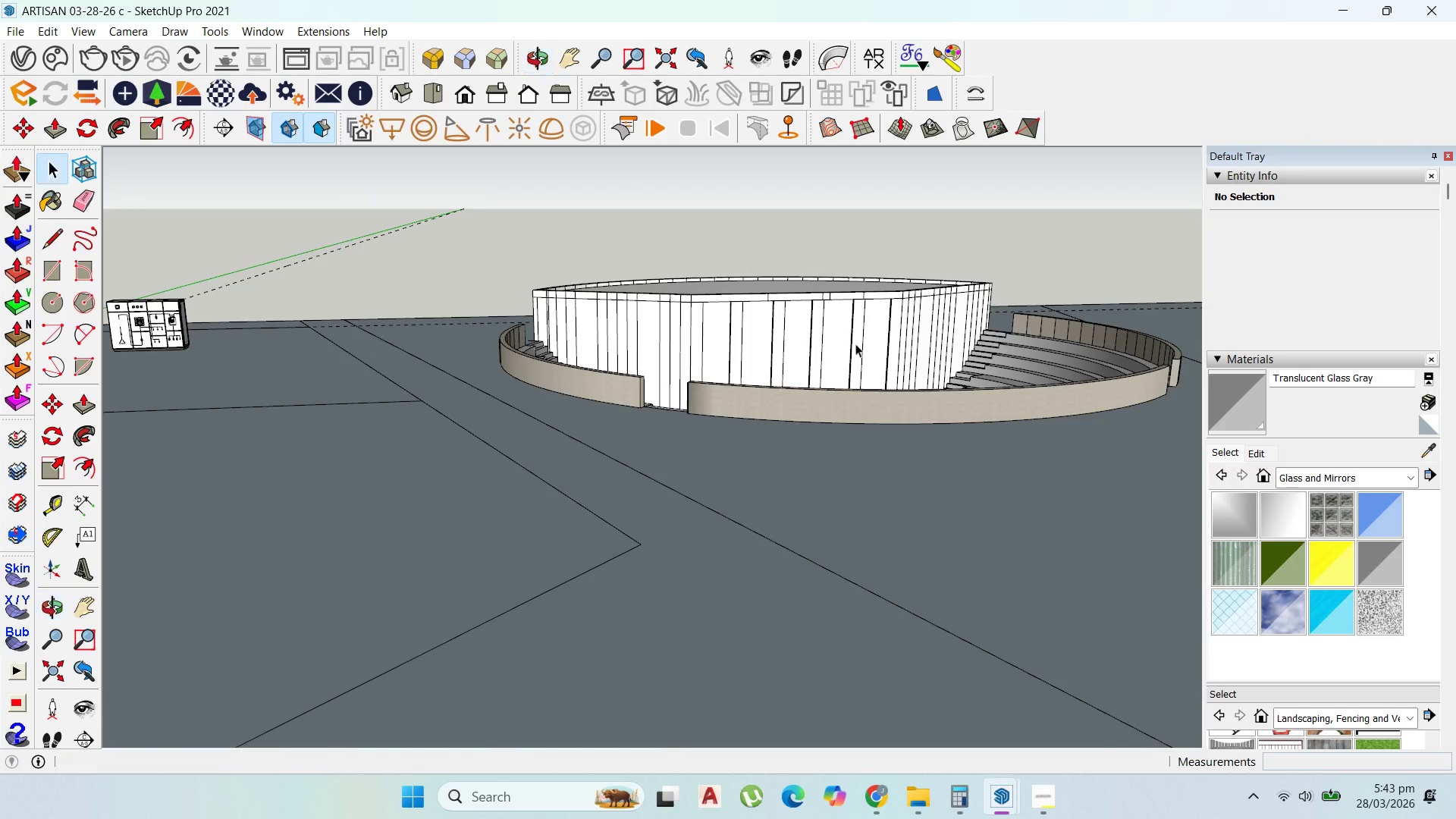 
scroll: coordinate [886, 372], scroll_direction: down, amount: 8.0
 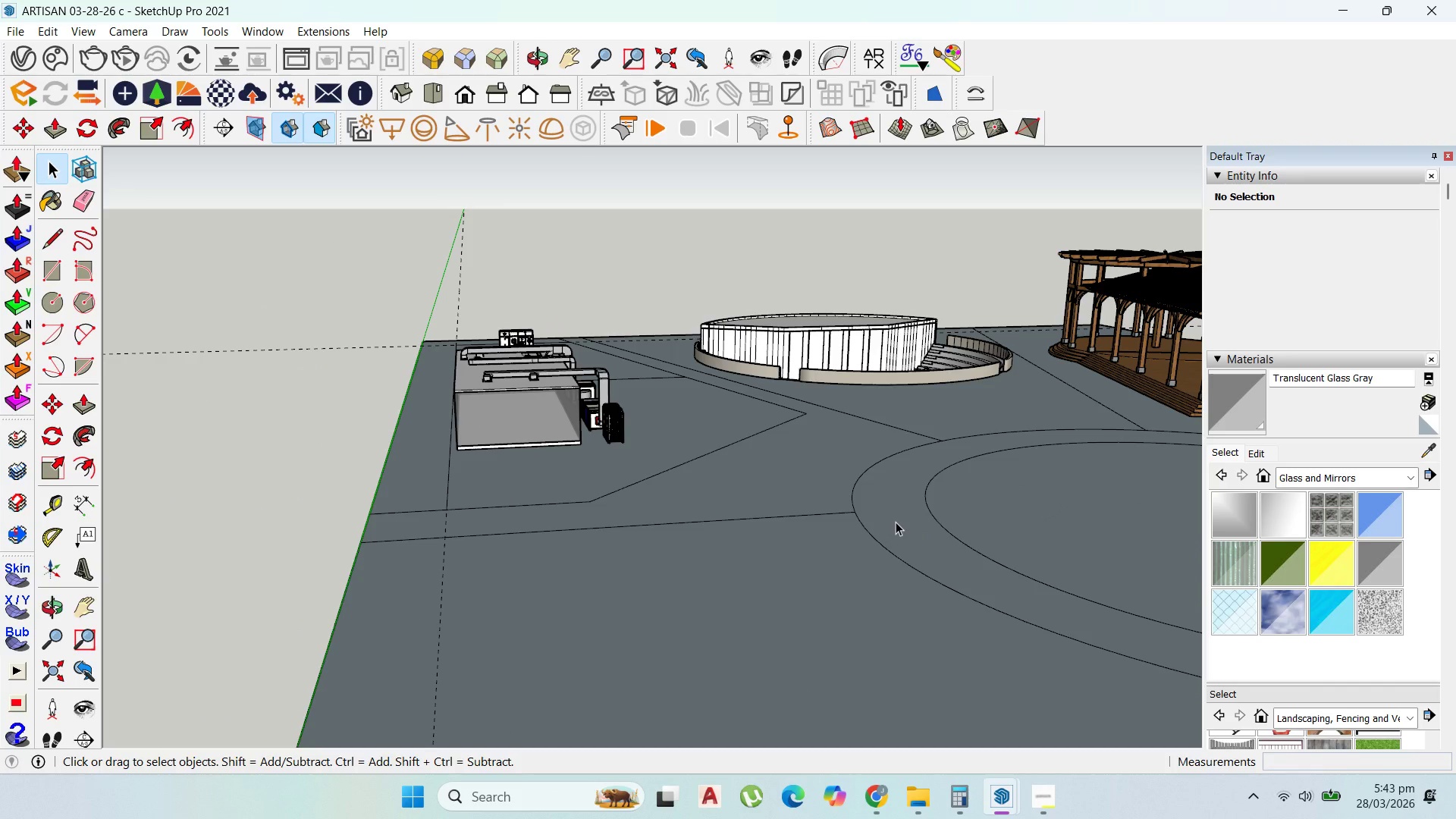 
wait(5.09)
 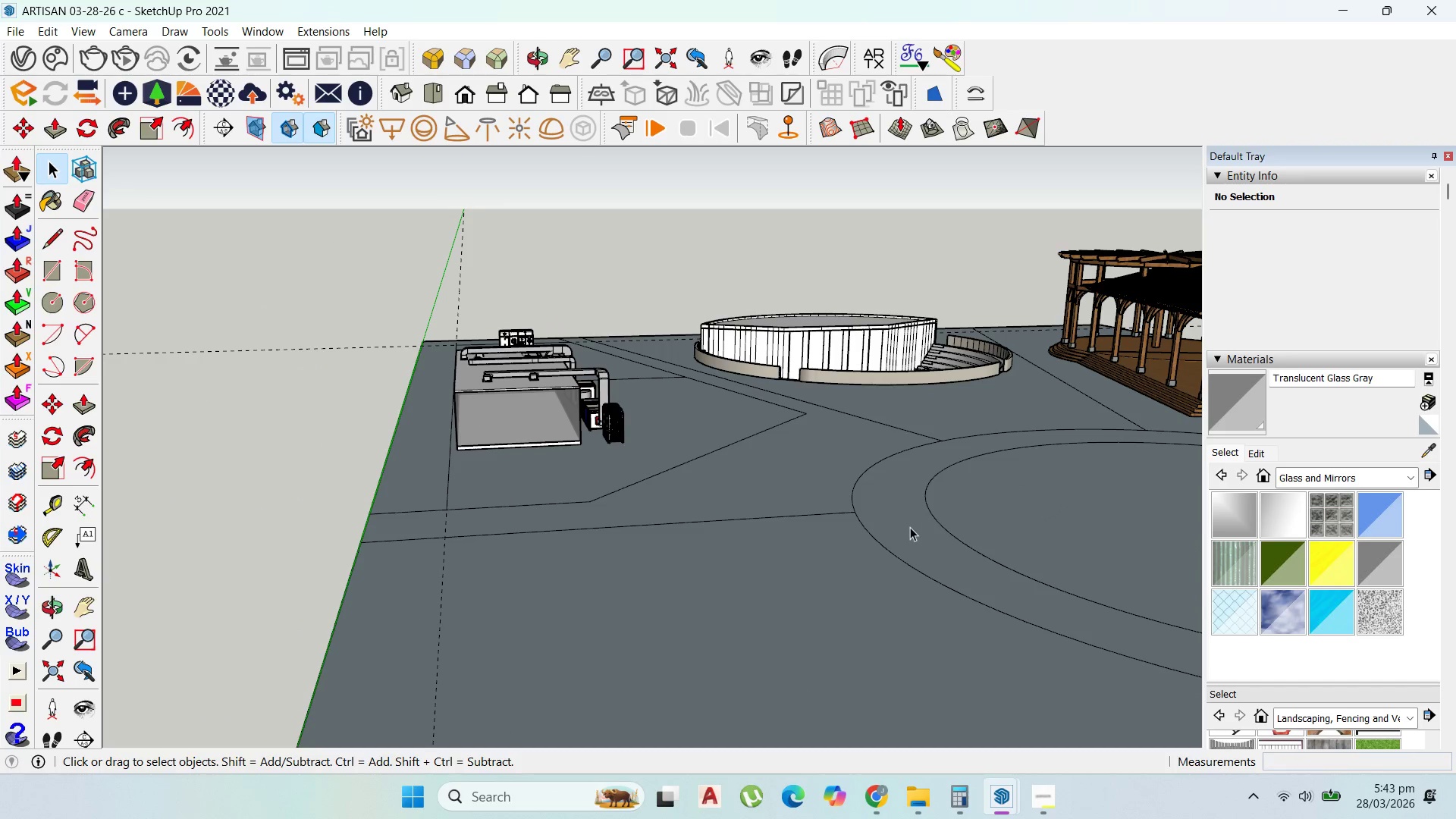 
scroll: coordinate [895, 537], scroll_direction: down, amount: 4.0
 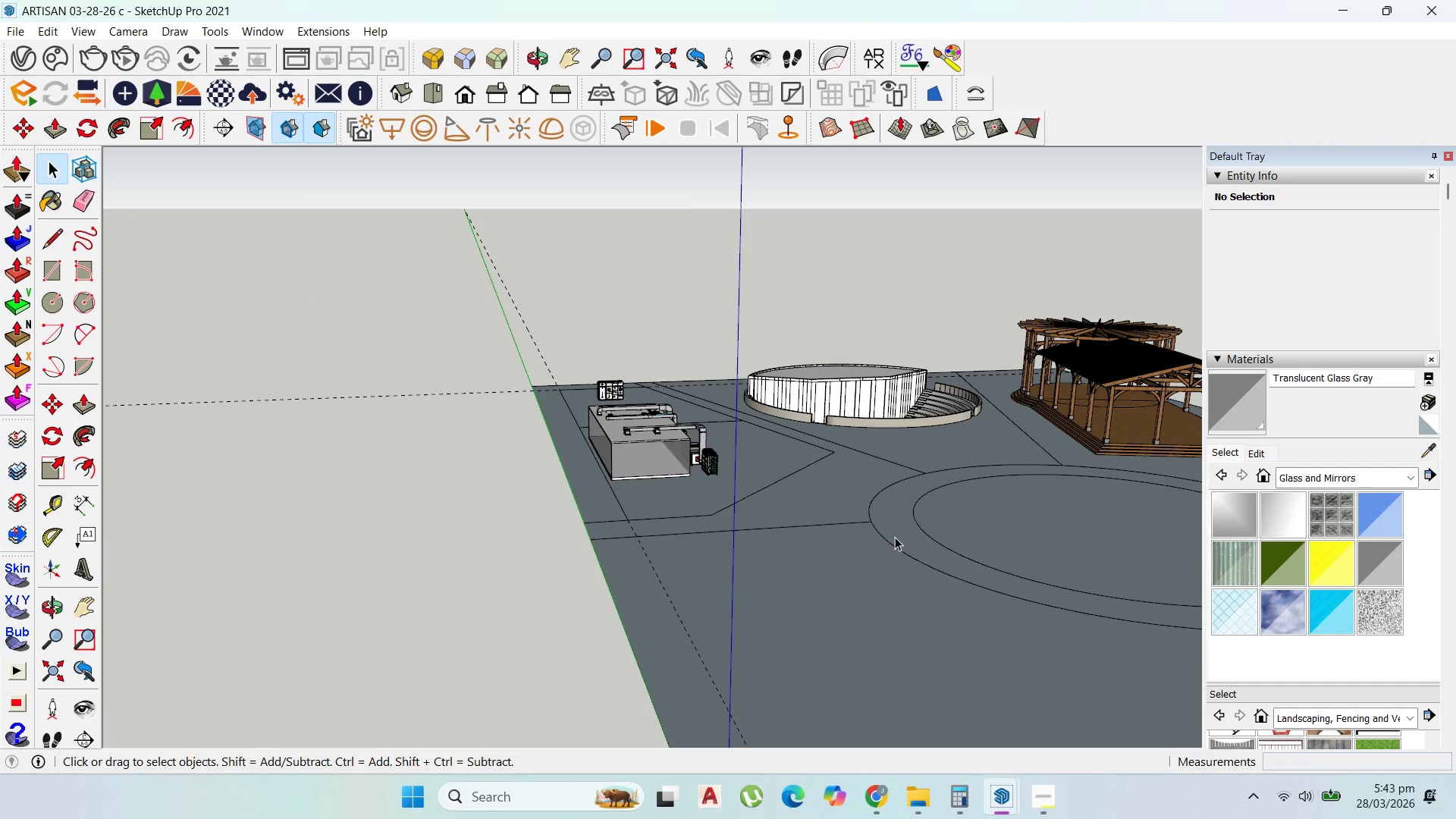 
scroll: coordinate [895, 537], scroll_direction: up, amount: 3.0
 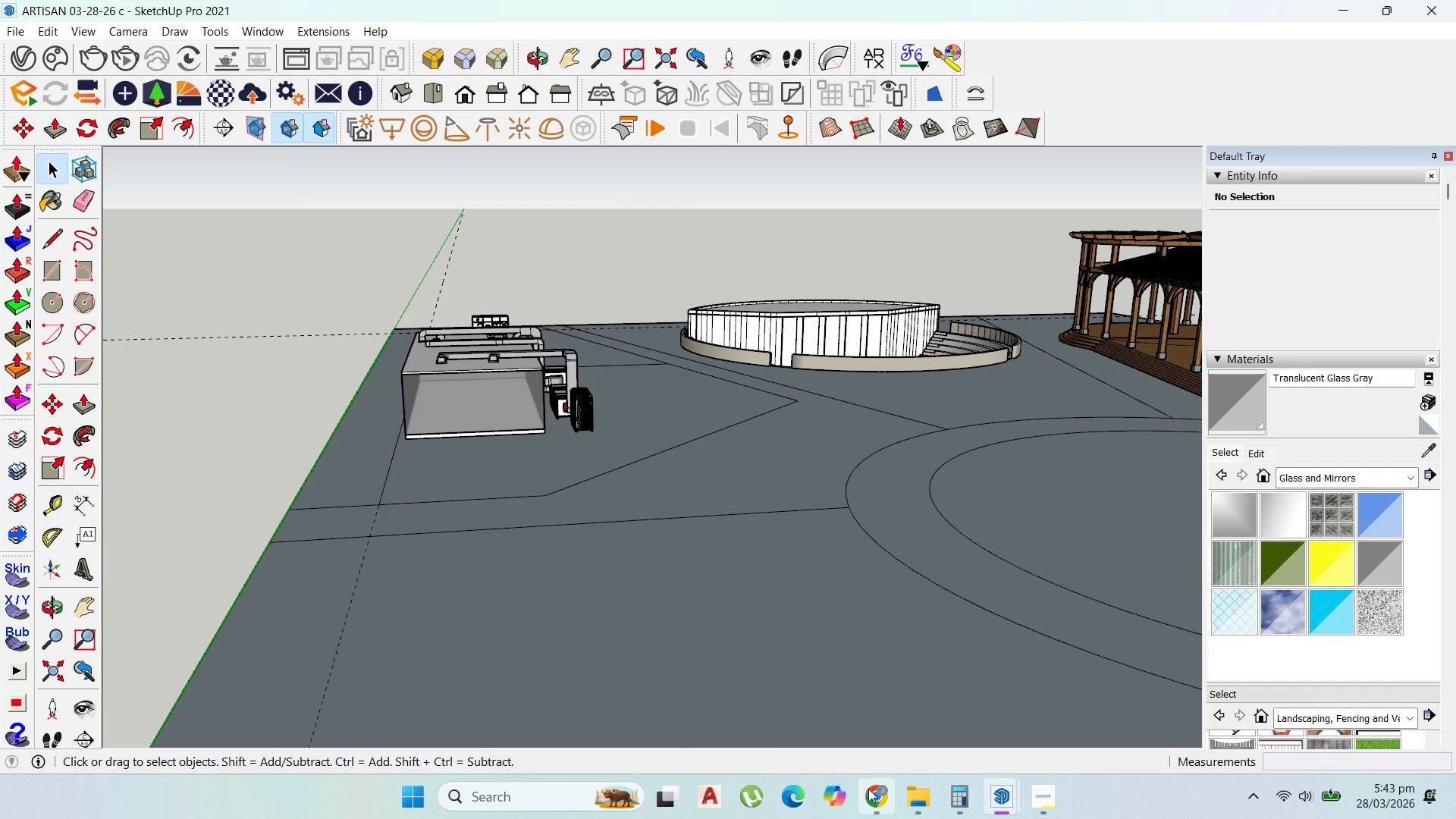 
wait(6.2)
 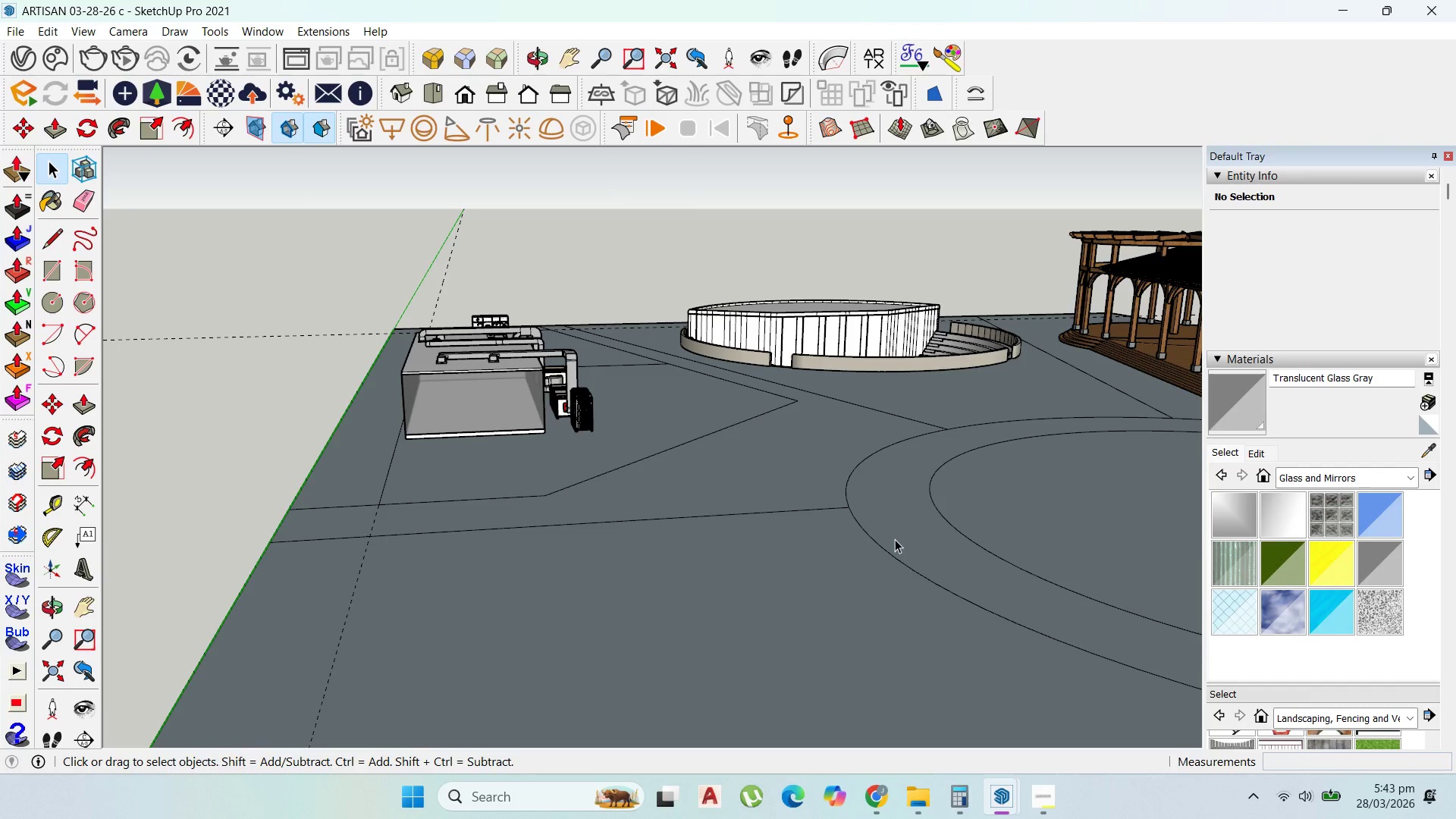 
scroll: coordinate [875, 676], scroll_direction: down, amount: 6.0
 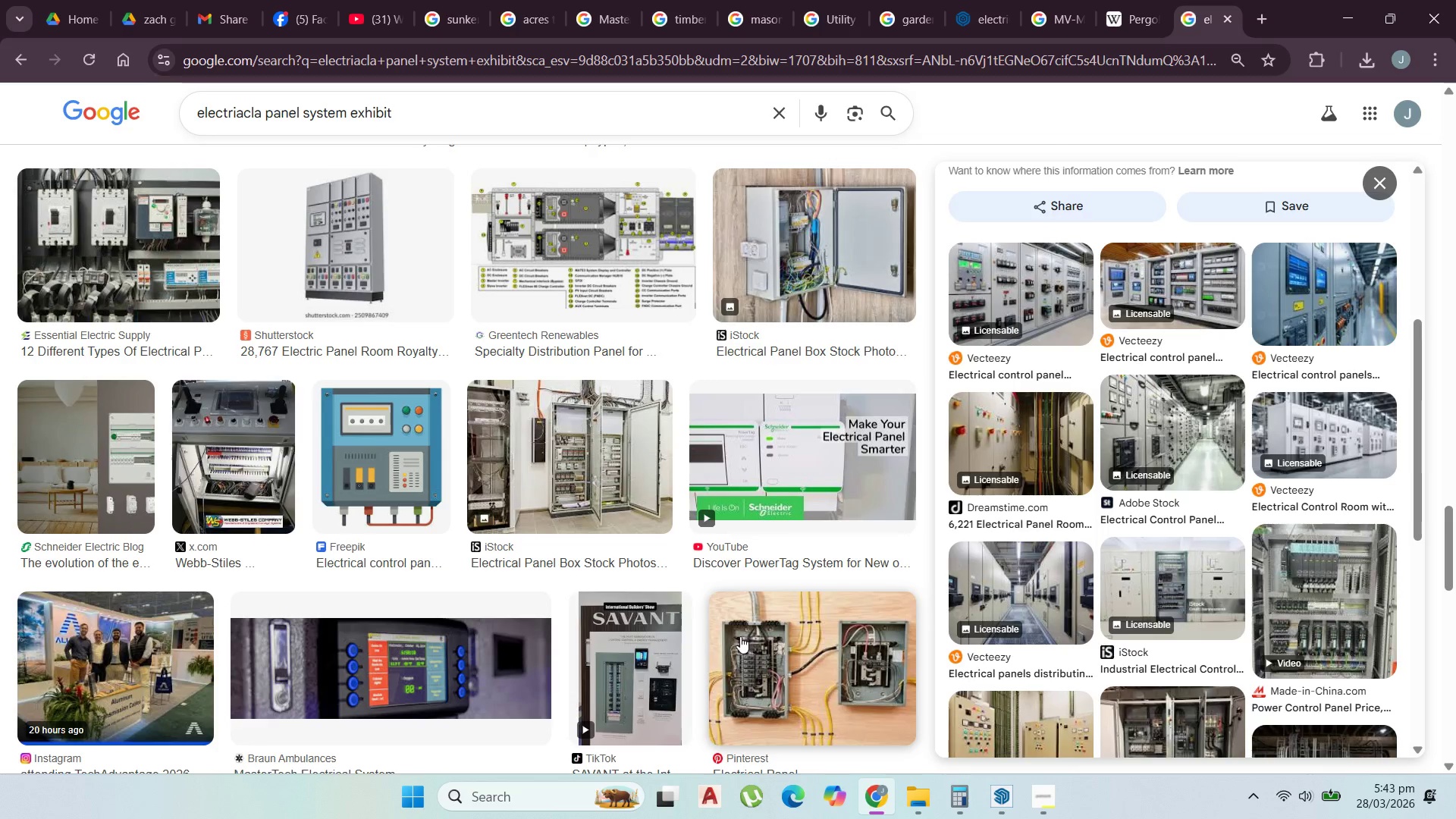 
left_click([610, 499])
 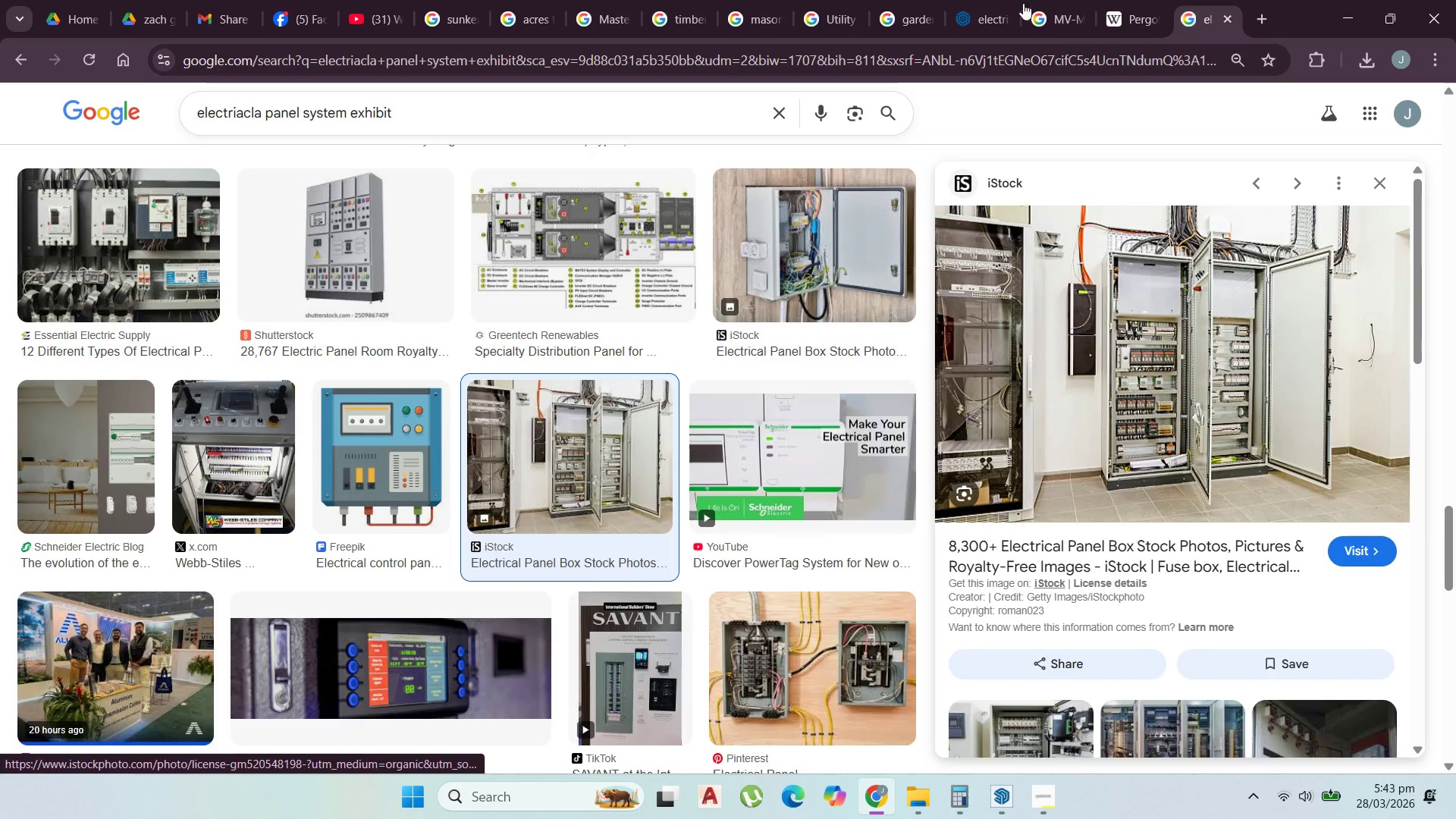 
left_click([982, 4])
 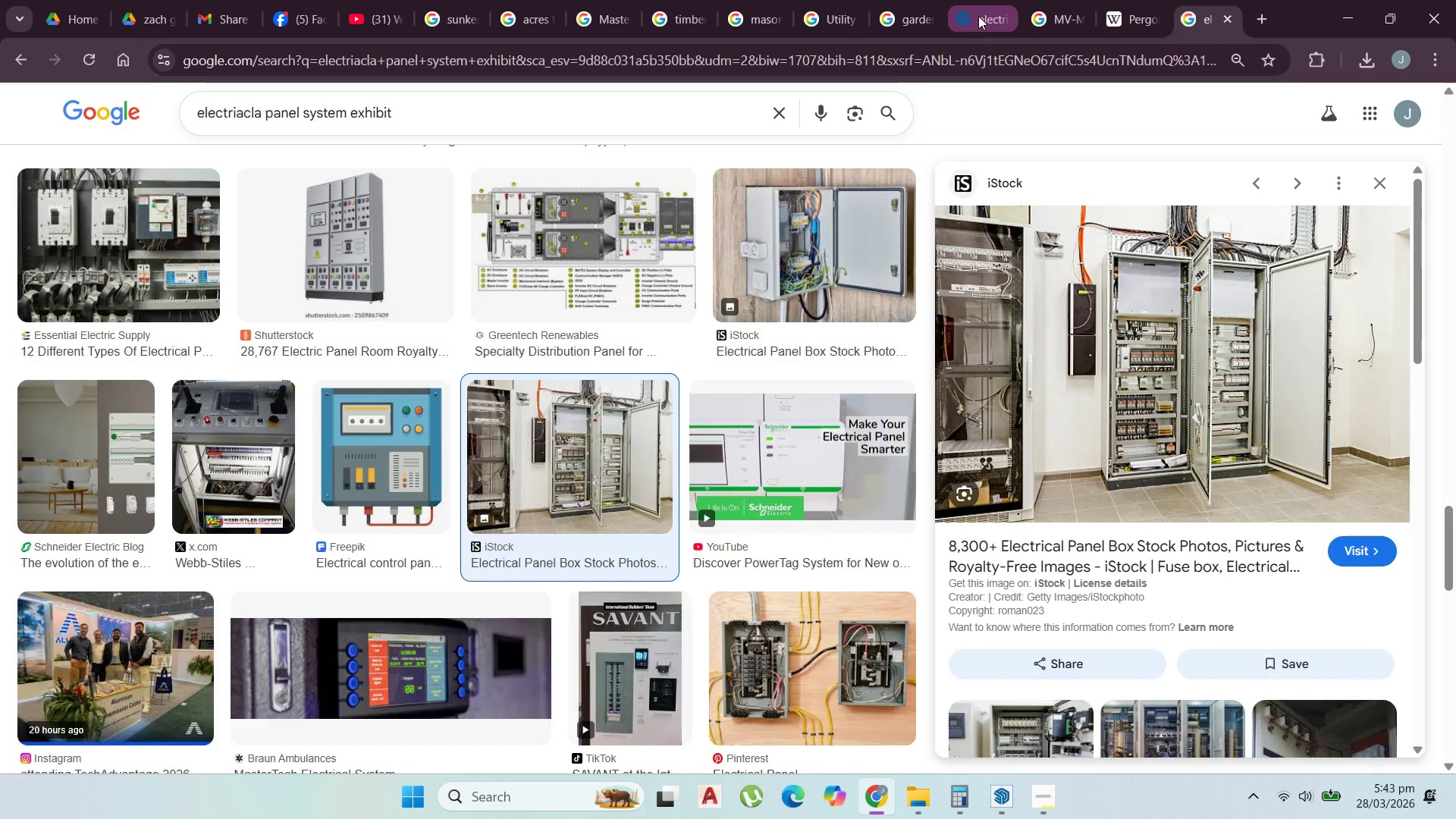 
left_click([978, 16])
 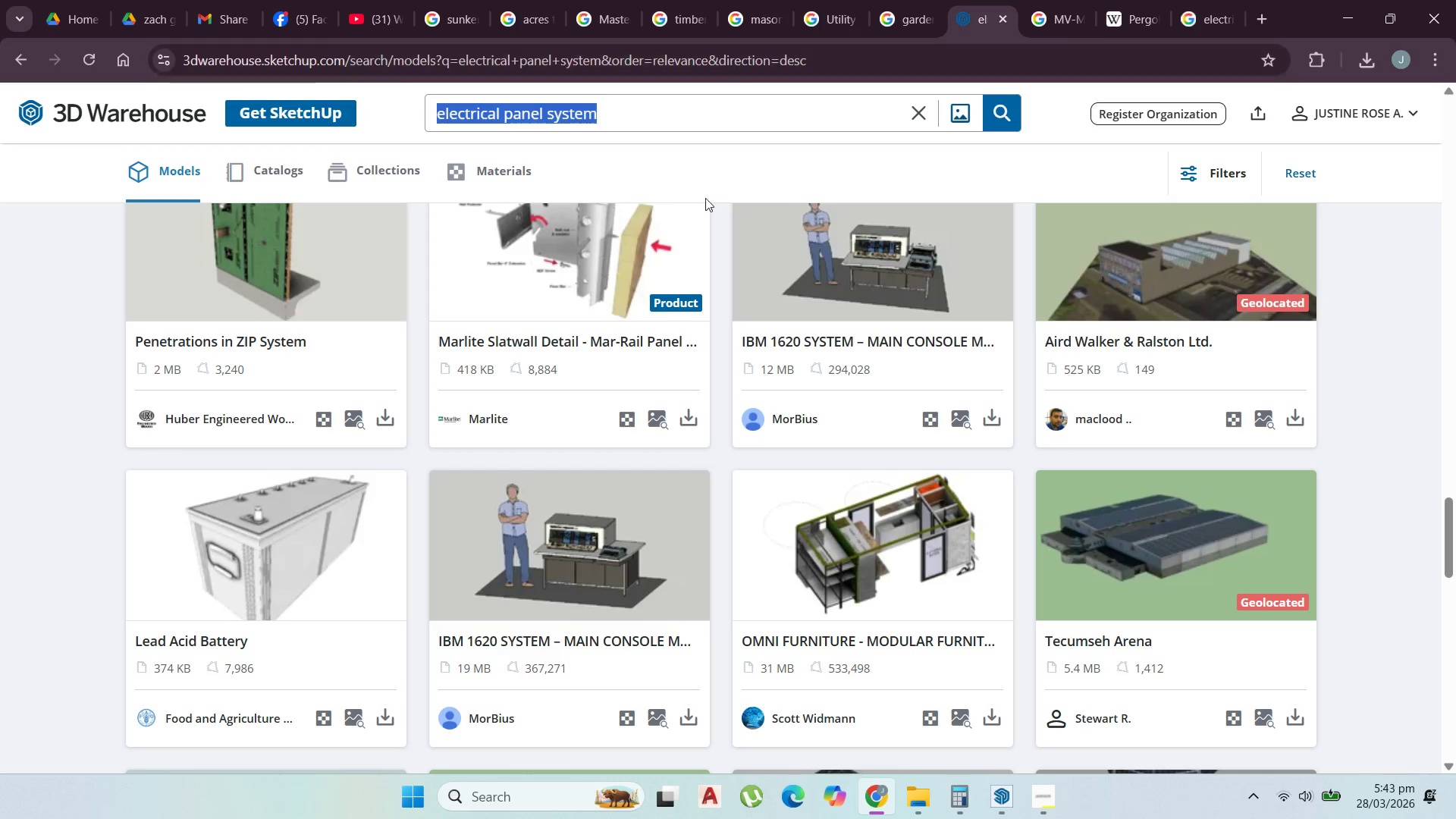 
wait(5.16)
 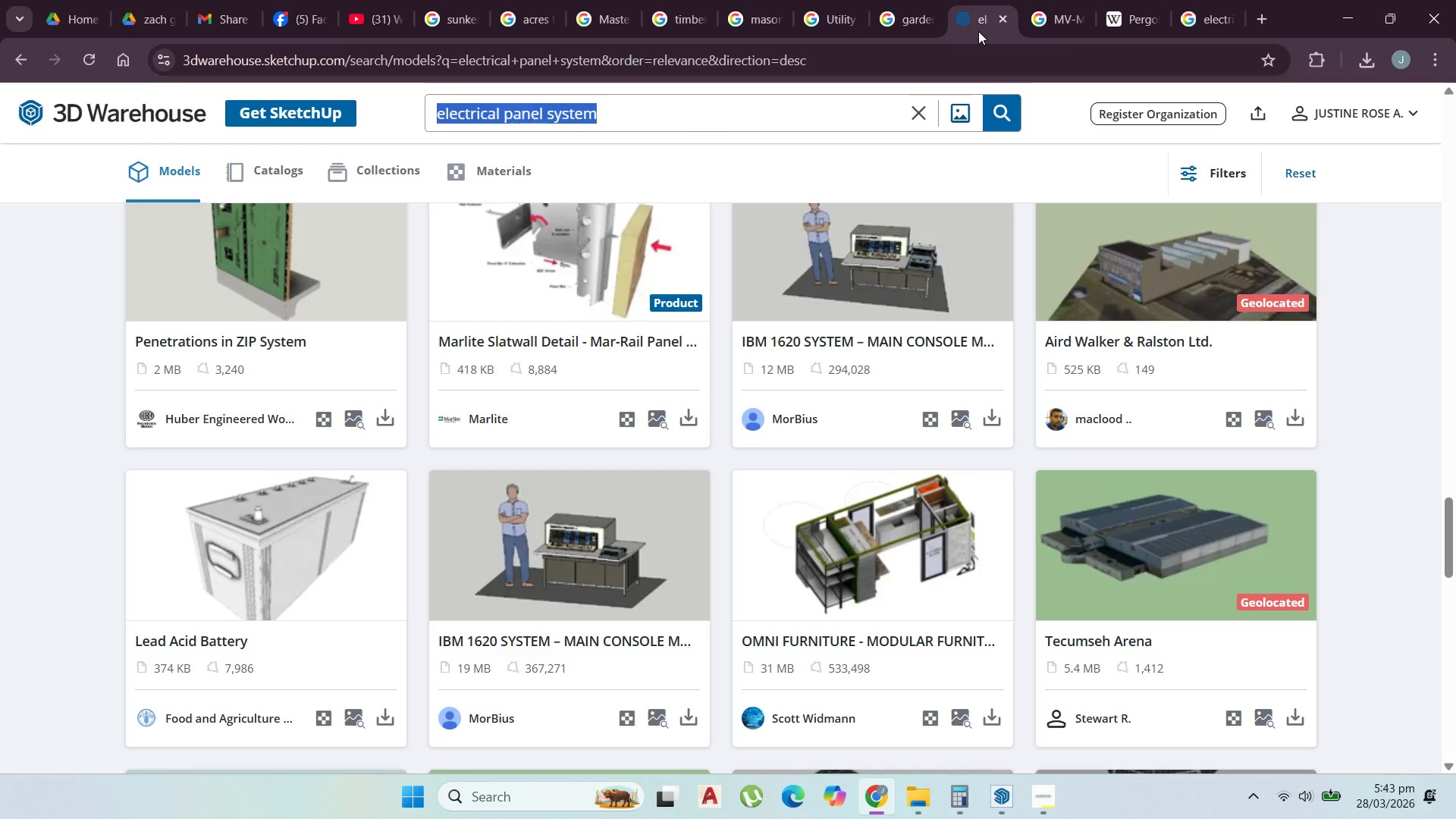 
type(wires)
 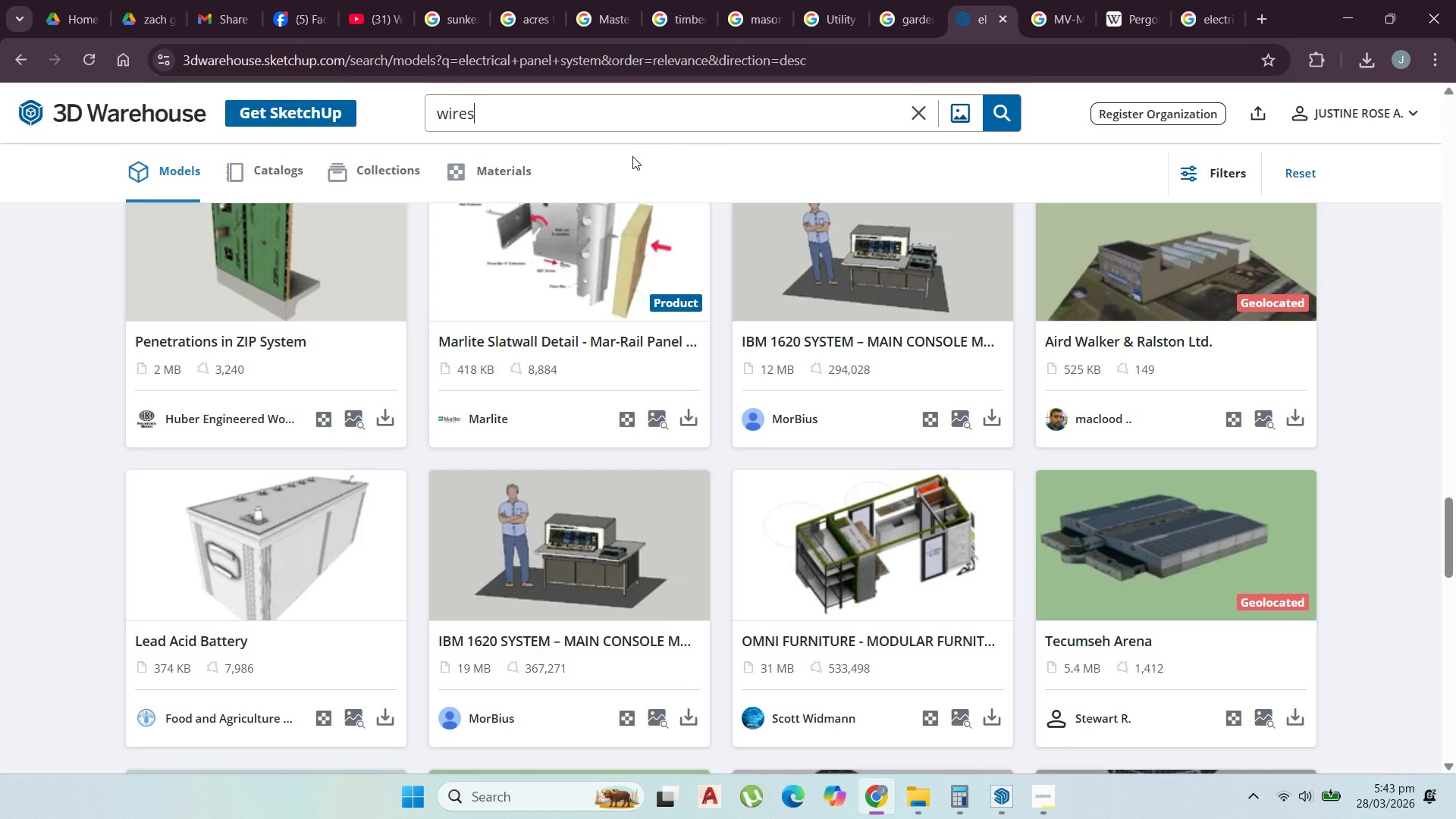 
key(Enter)
 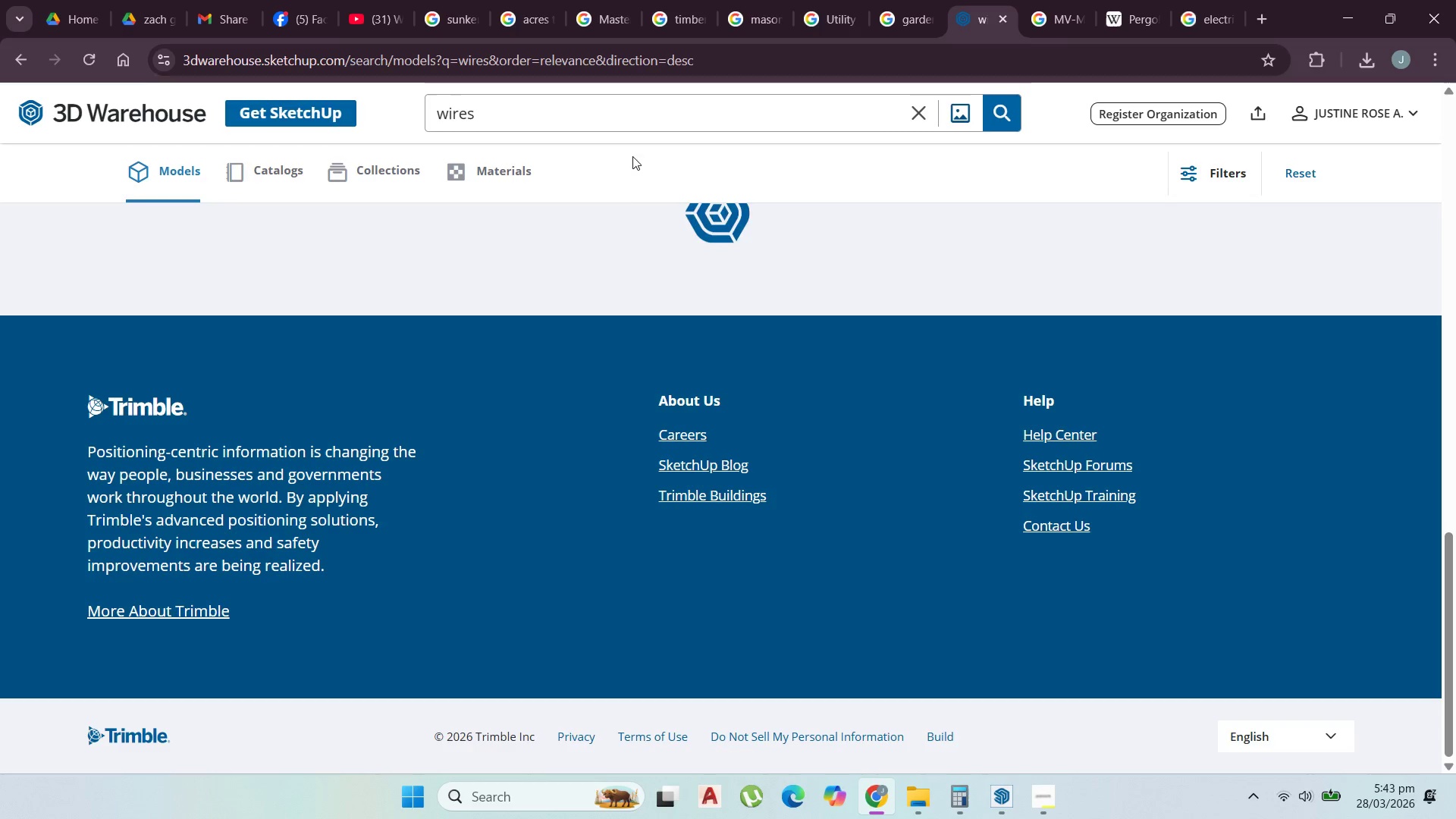 
scroll: coordinate [654, 329], scroll_direction: up, amount: 64.0
 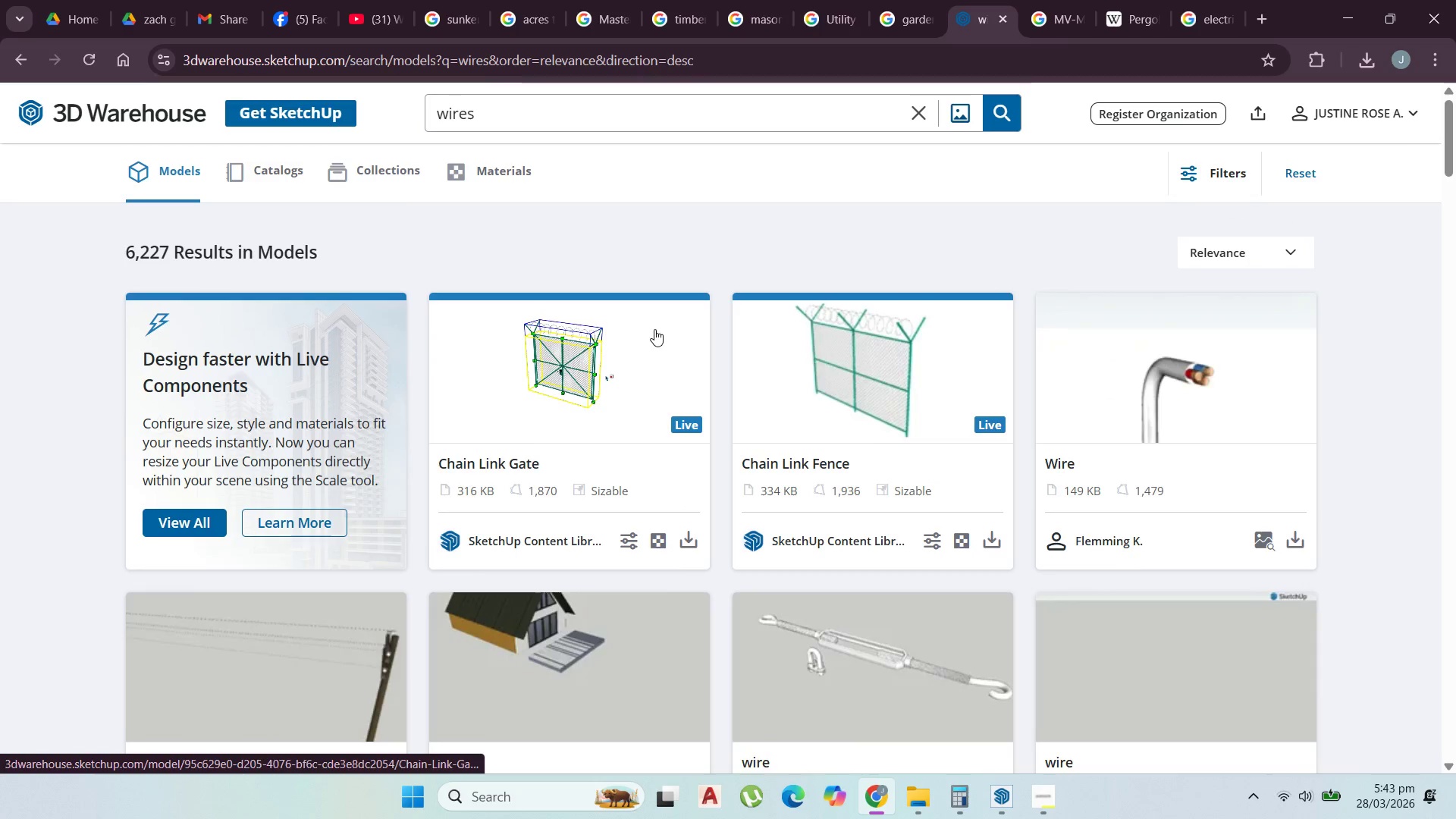 
scroll: coordinate [595, 447], scroll_direction: down, amount: 29.0
 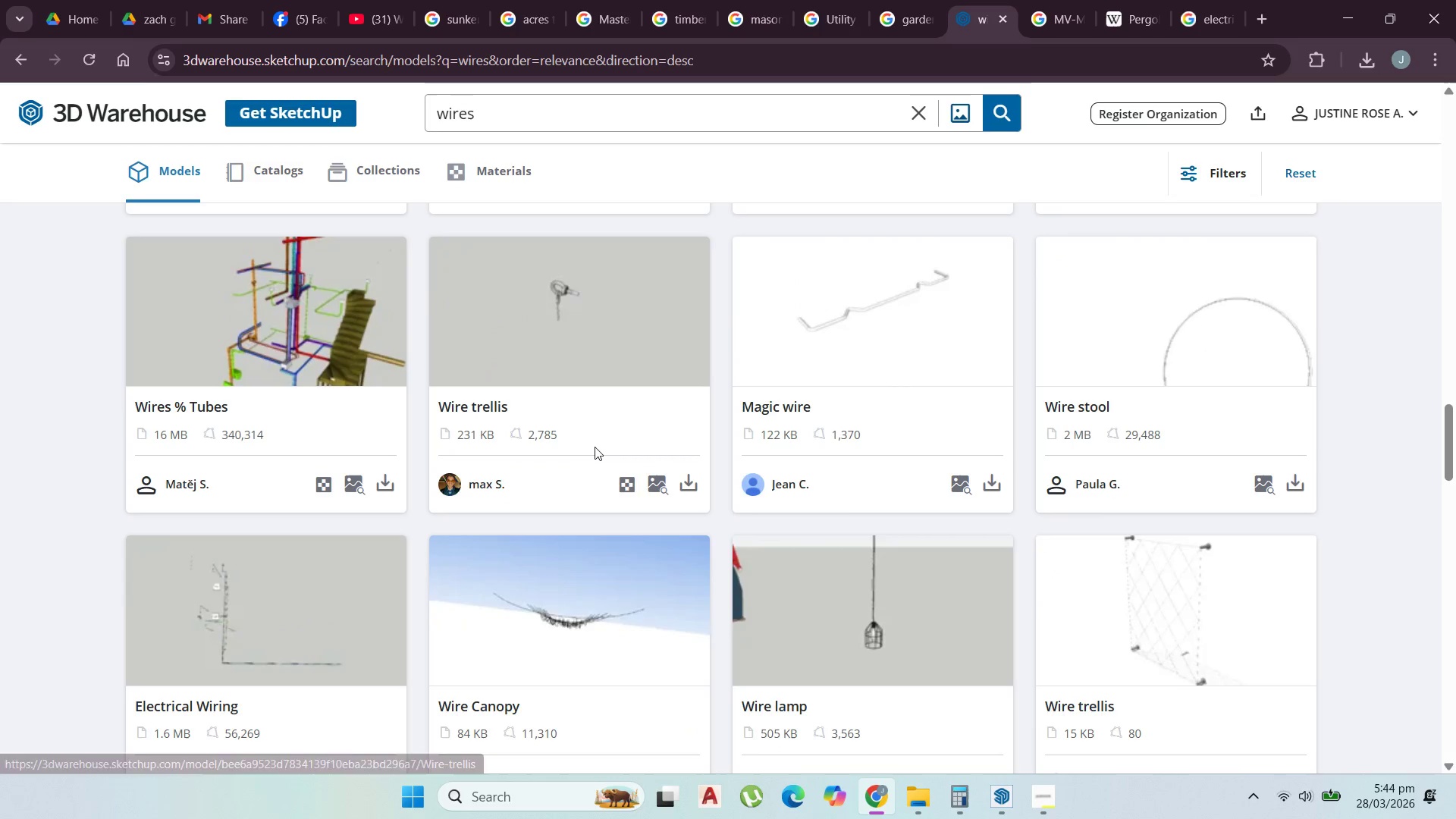 
scroll: coordinate [583, 468], scroll_direction: down, amount: 16.0
 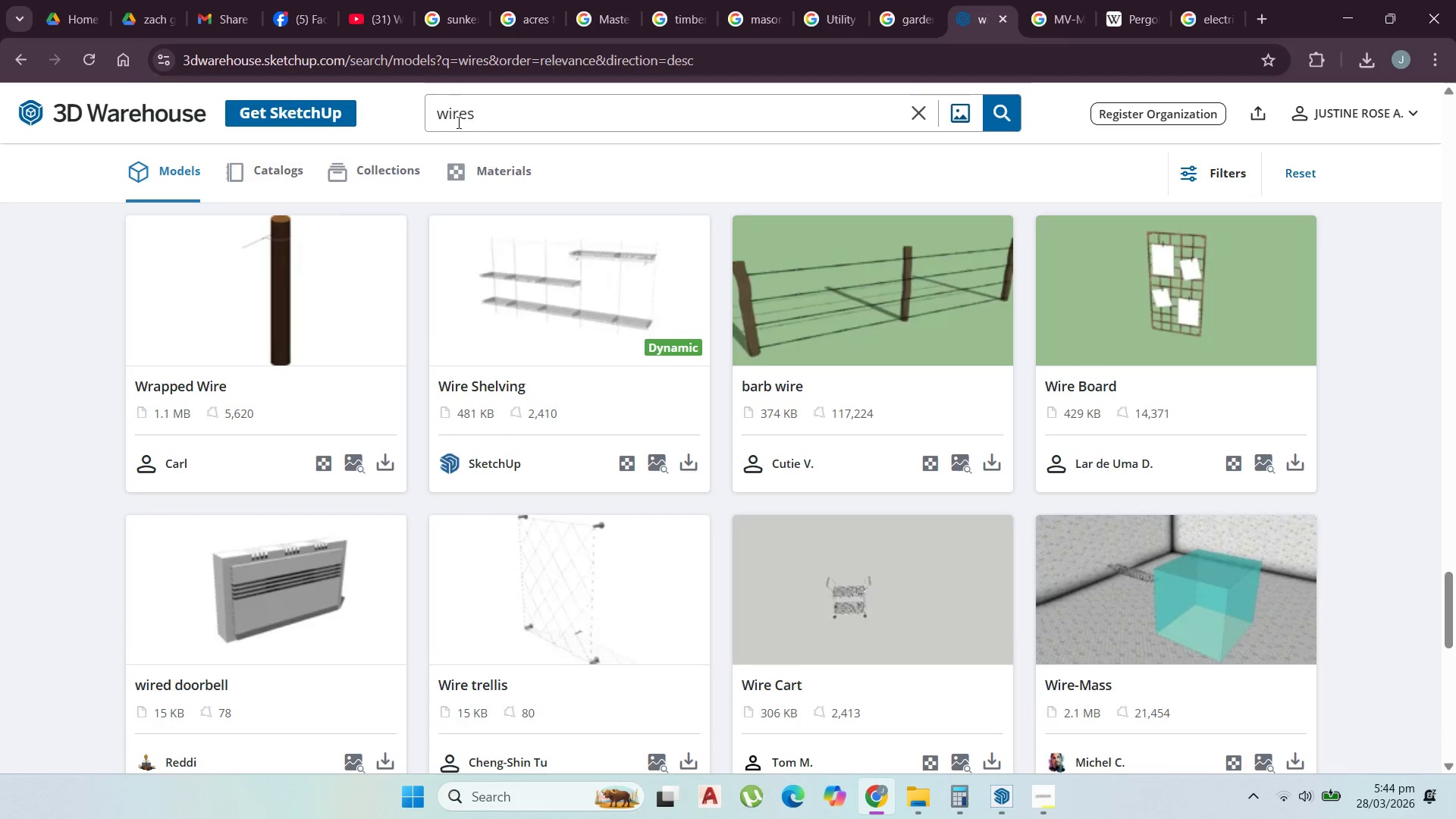 
left_click_drag(start_coordinate=[480, 121], to_coordinate=[409, 115])
 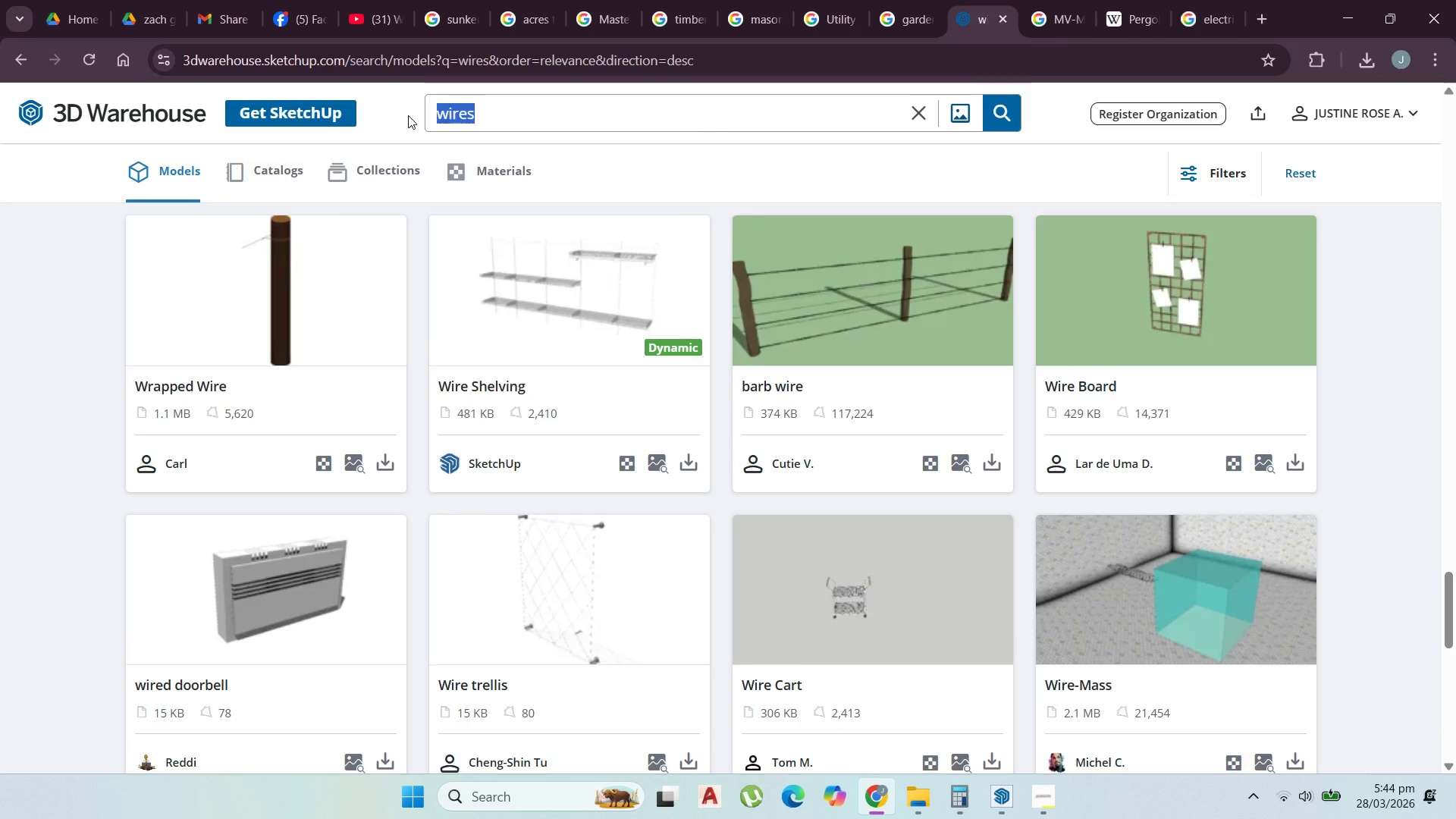 
type(panel wires)
 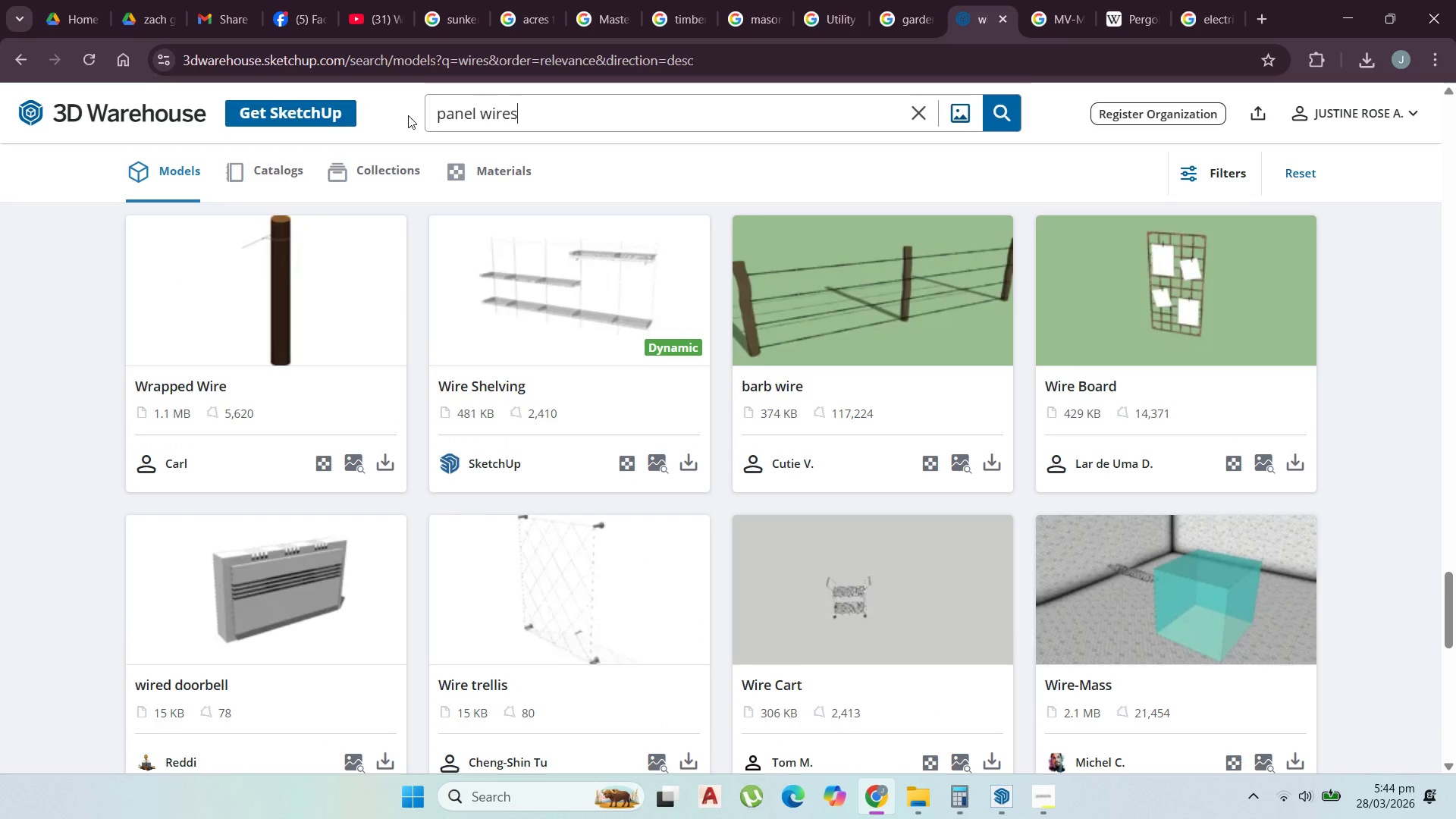 
key(Enter)
 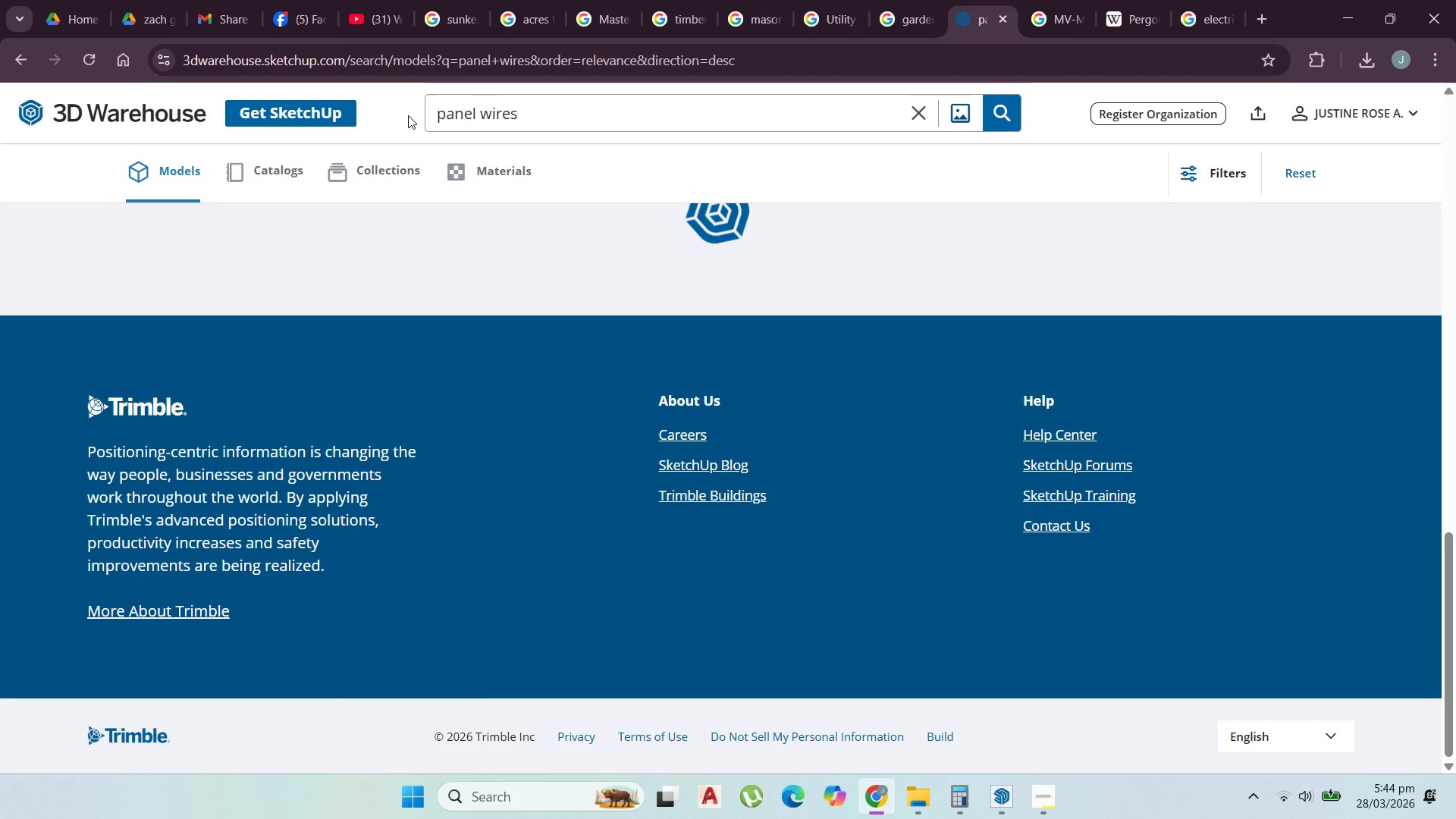 
scroll: coordinate [649, 422], scroll_direction: up, amount: 73.0
 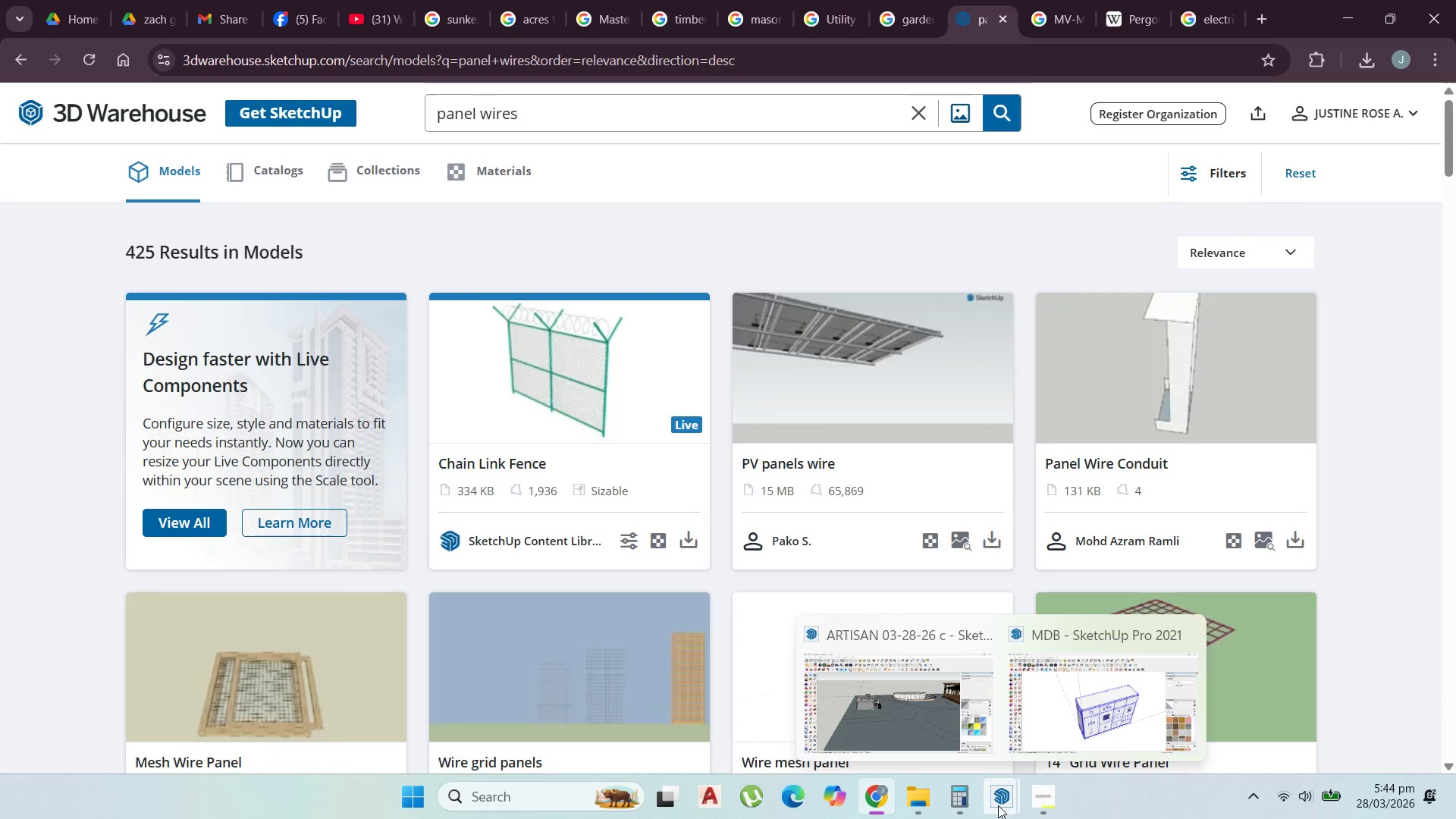 
left_click([1028, 805])